 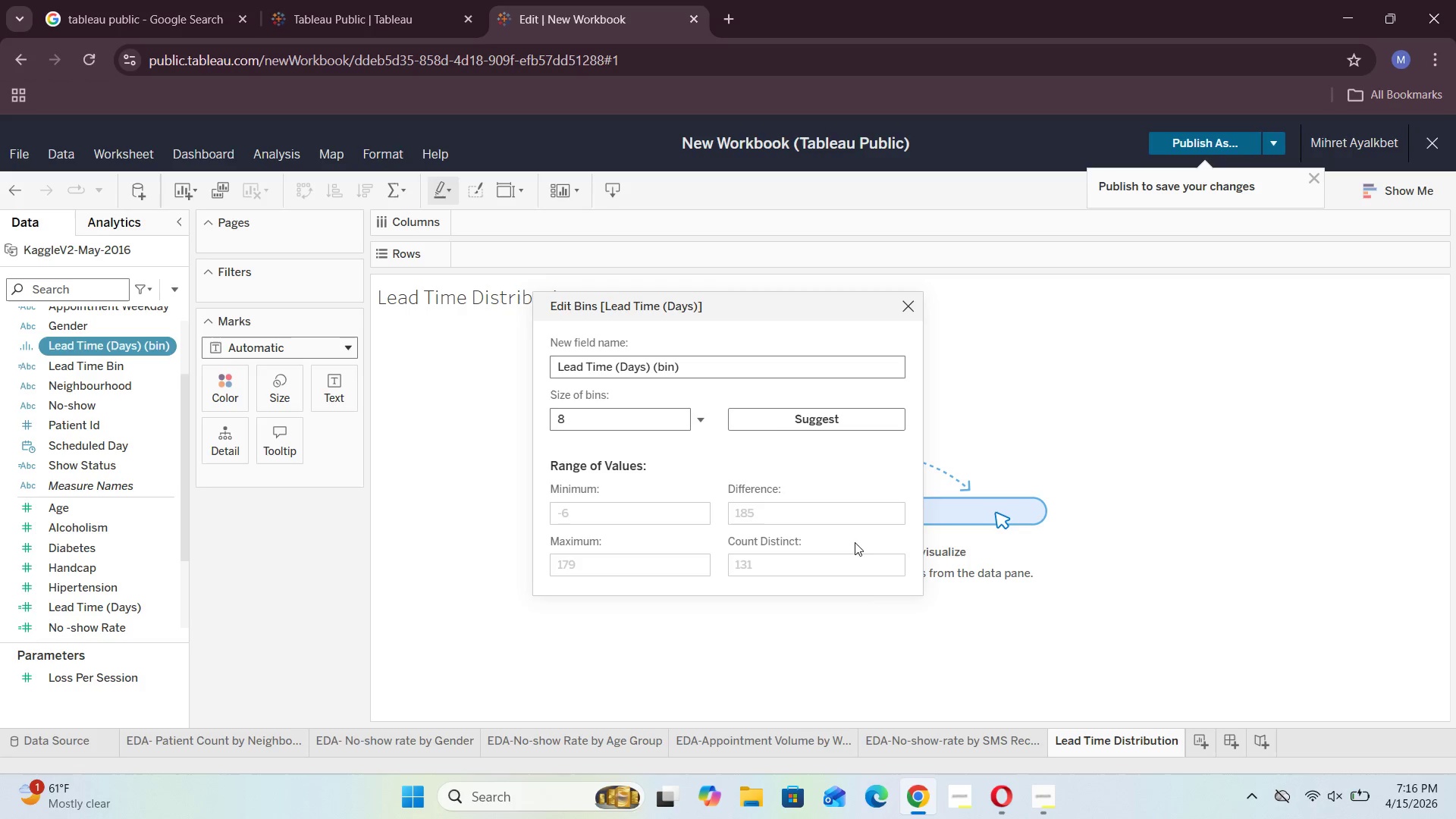 
left_click([901, 306])
 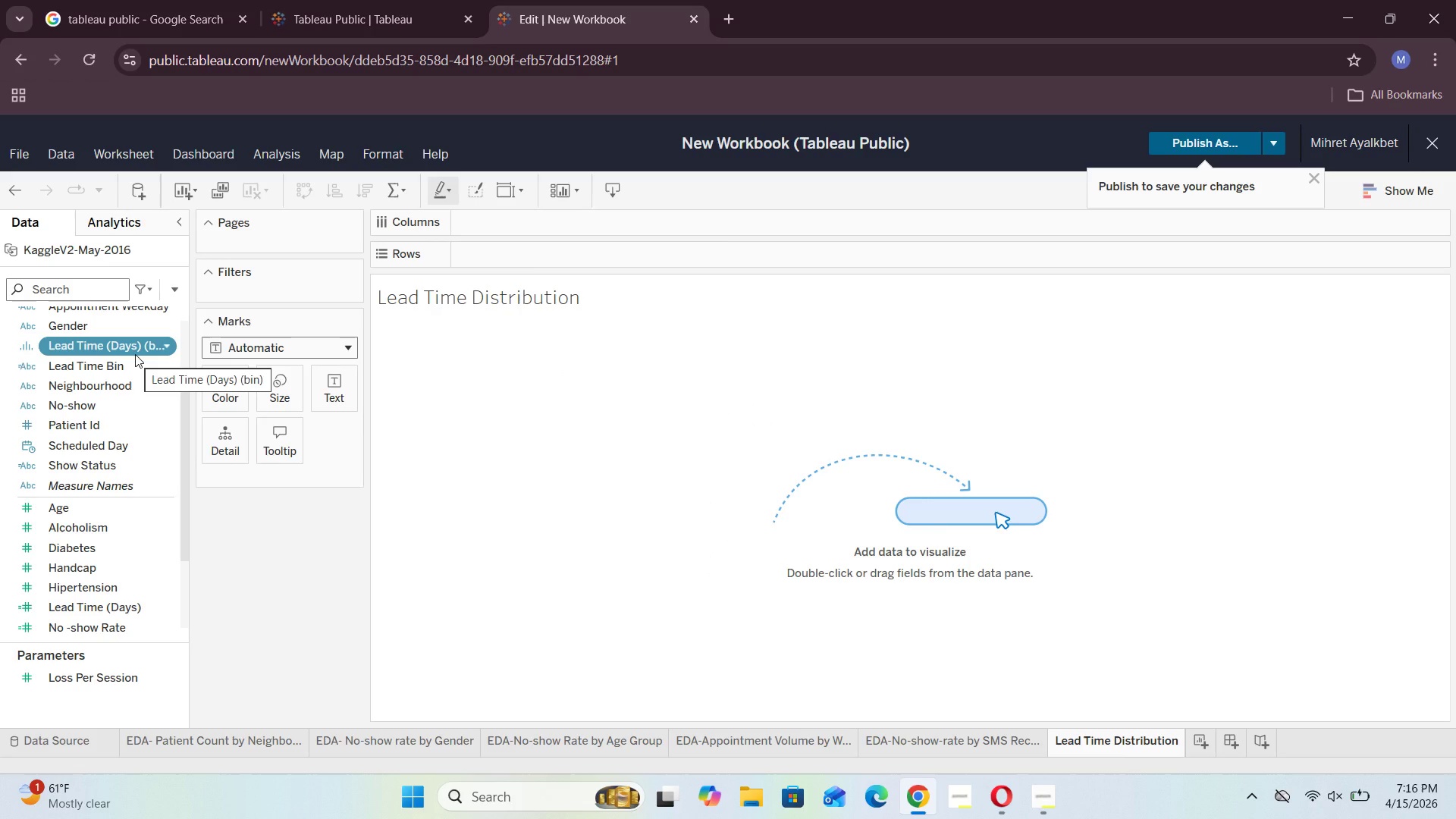 
wait(9.94)
 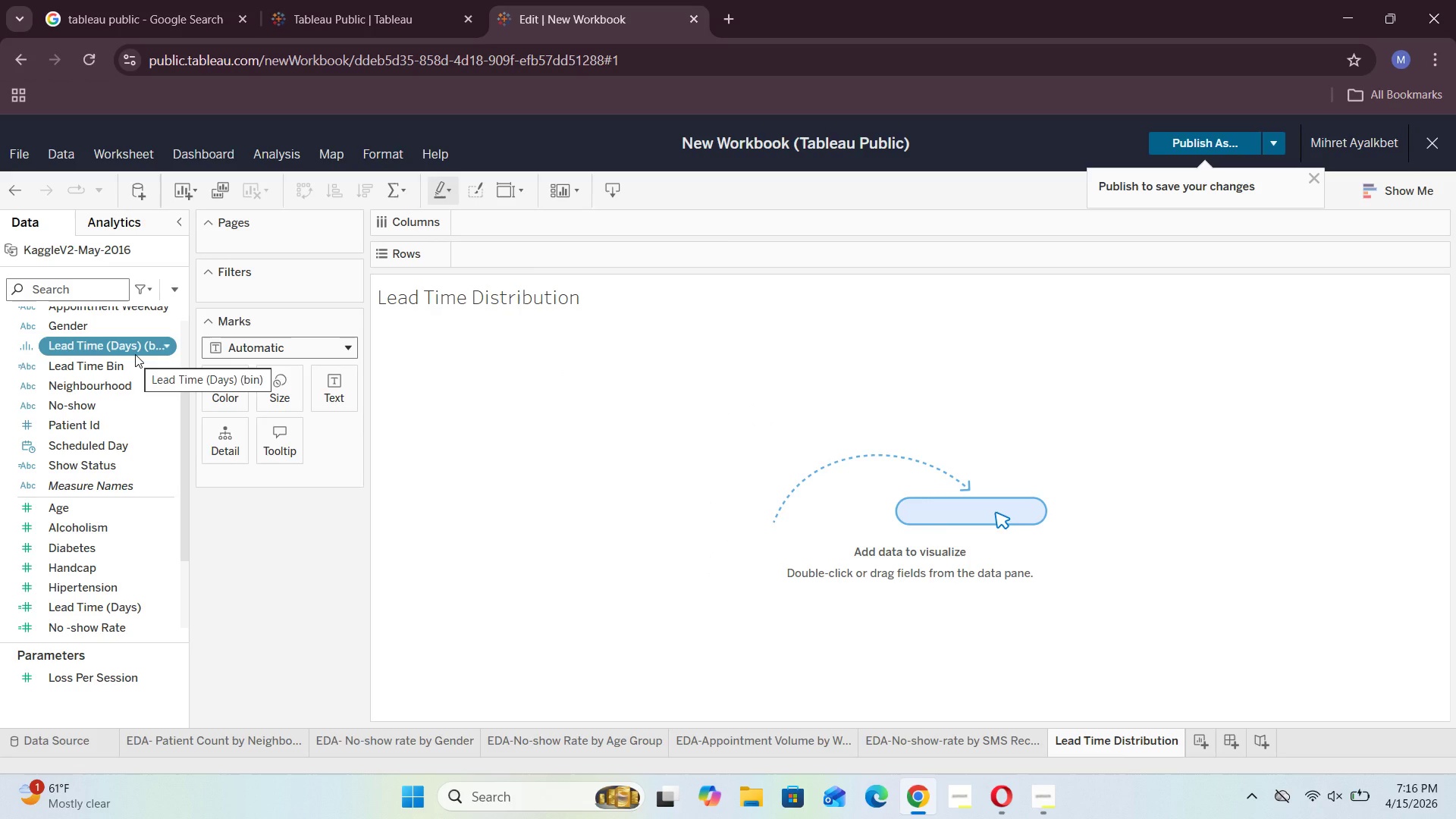 
left_click_drag(start_coordinate=[140, 347], to_coordinate=[525, 224])
 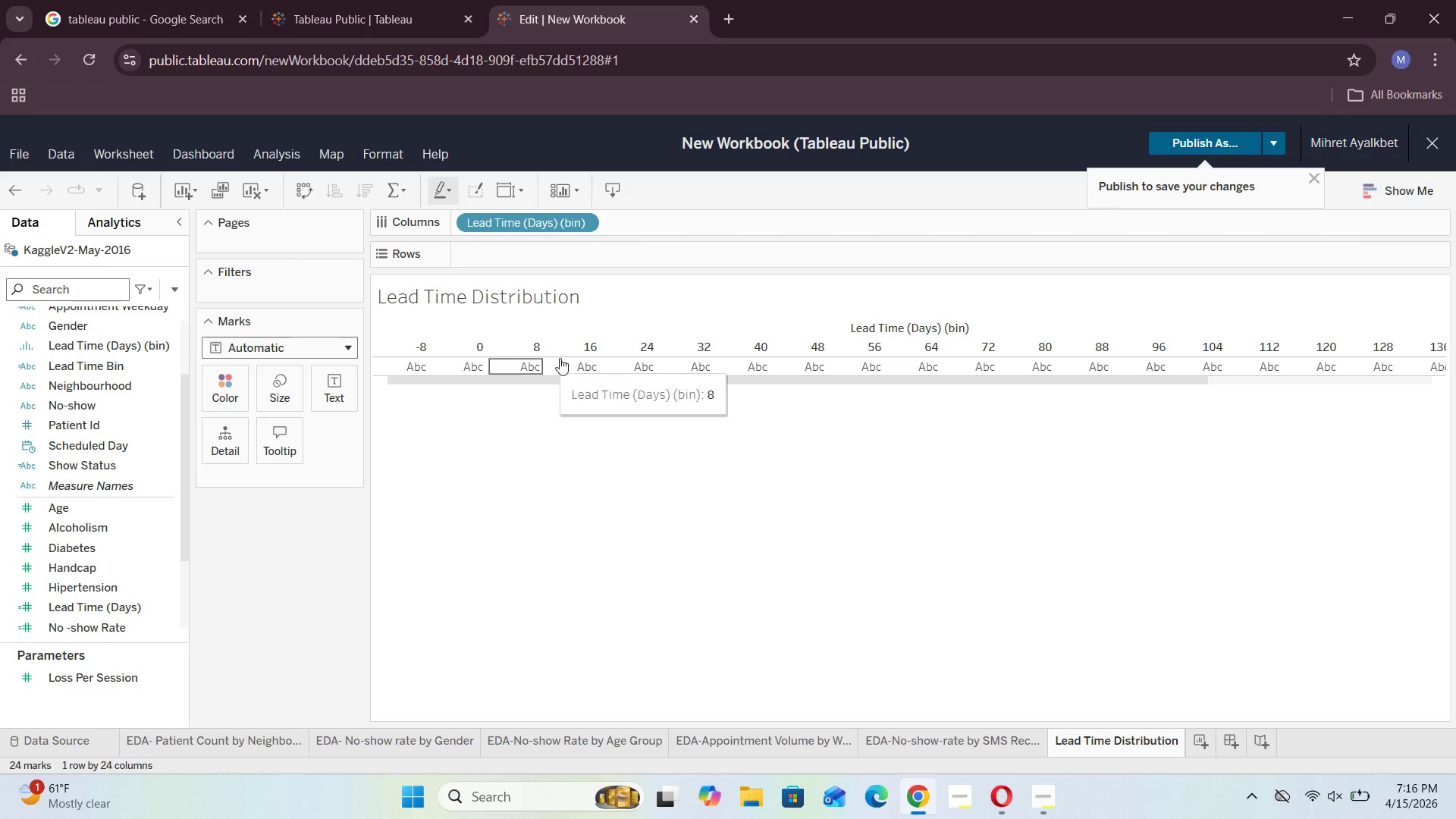 
left_click_drag(start_coordinate=[745, 380], to_coordinate=[727, 405])
 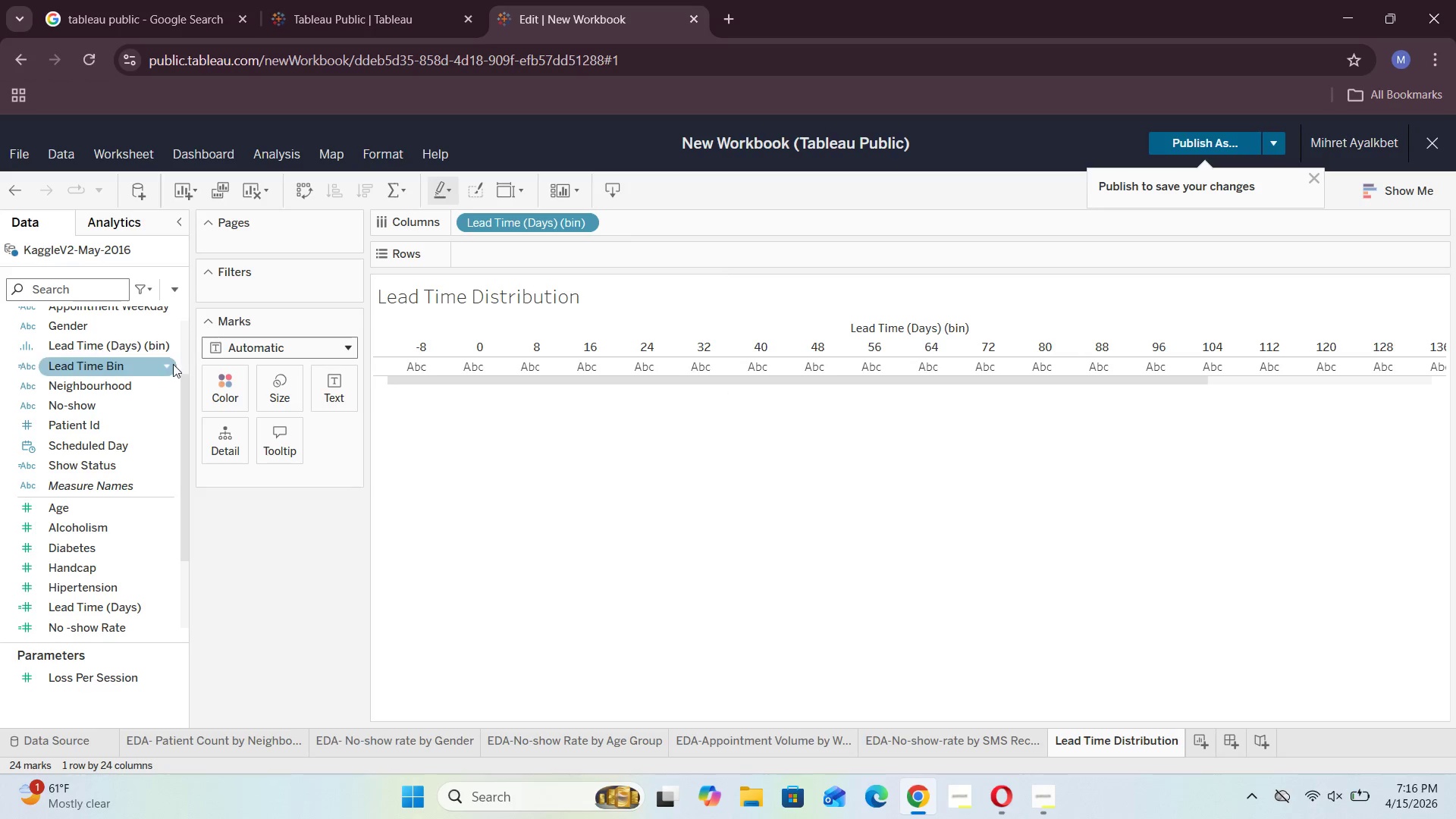 
left_click([149, 340])
 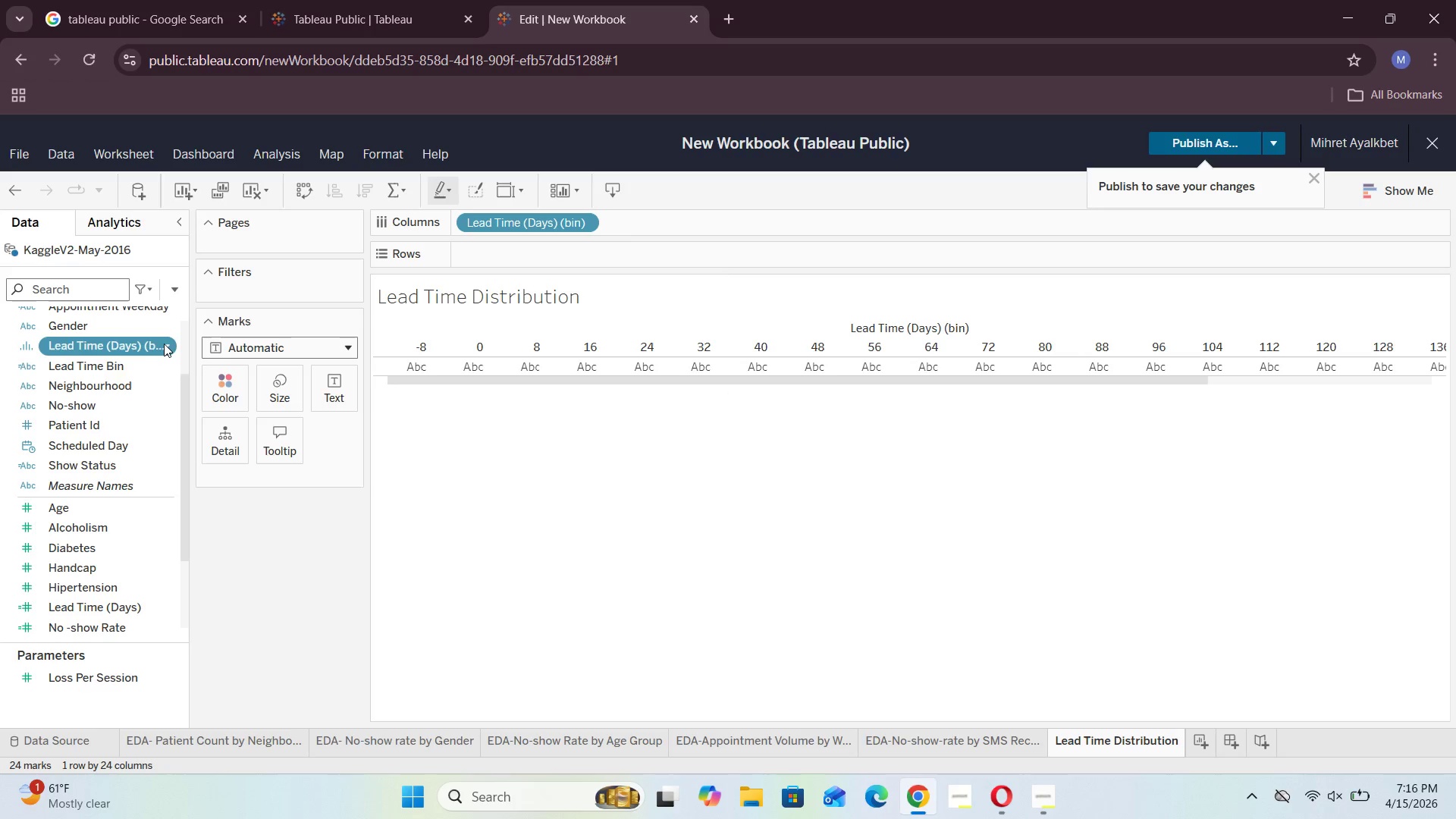 
left_click([165, 344])
 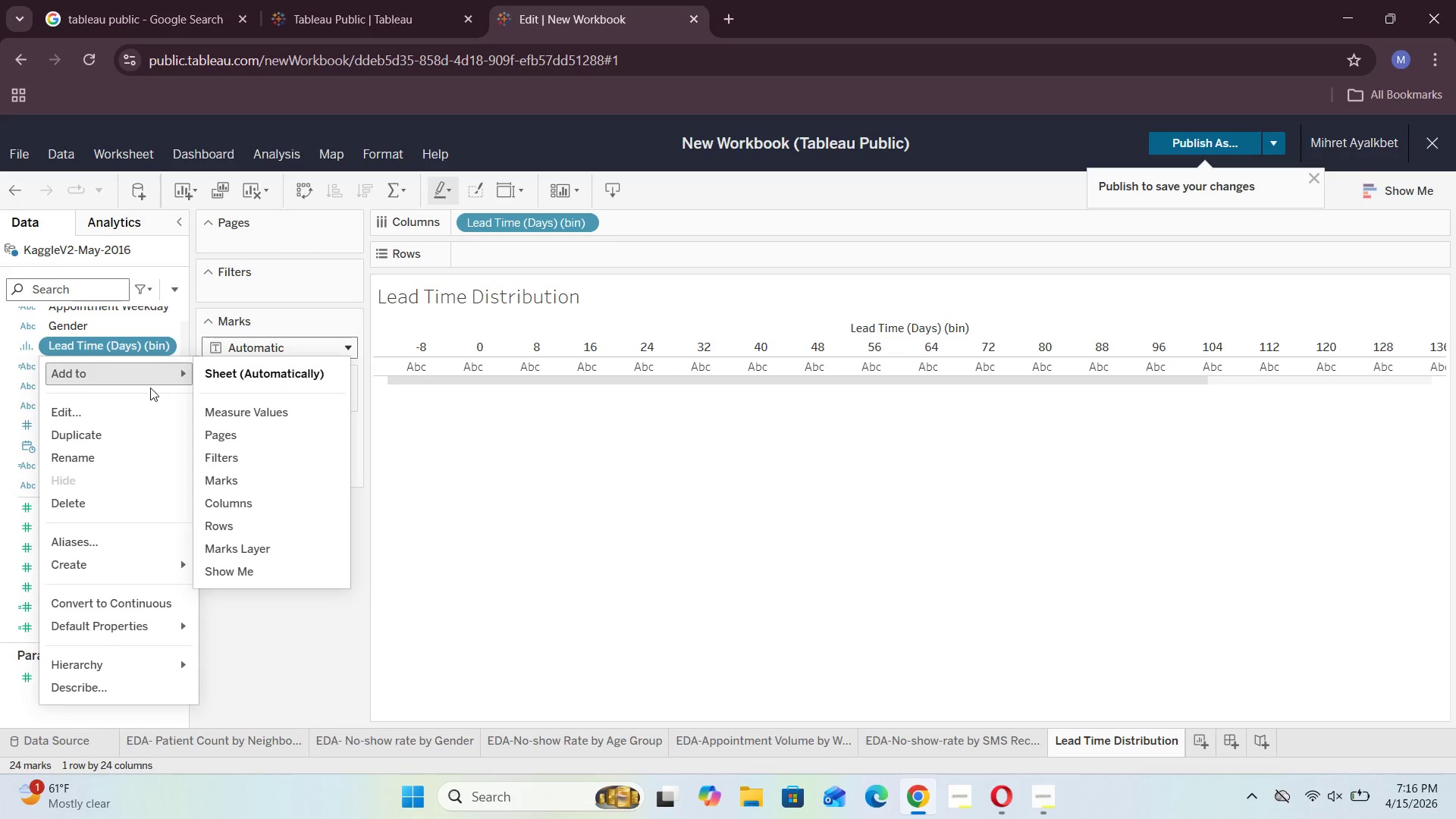 
left_click([138, 408])
 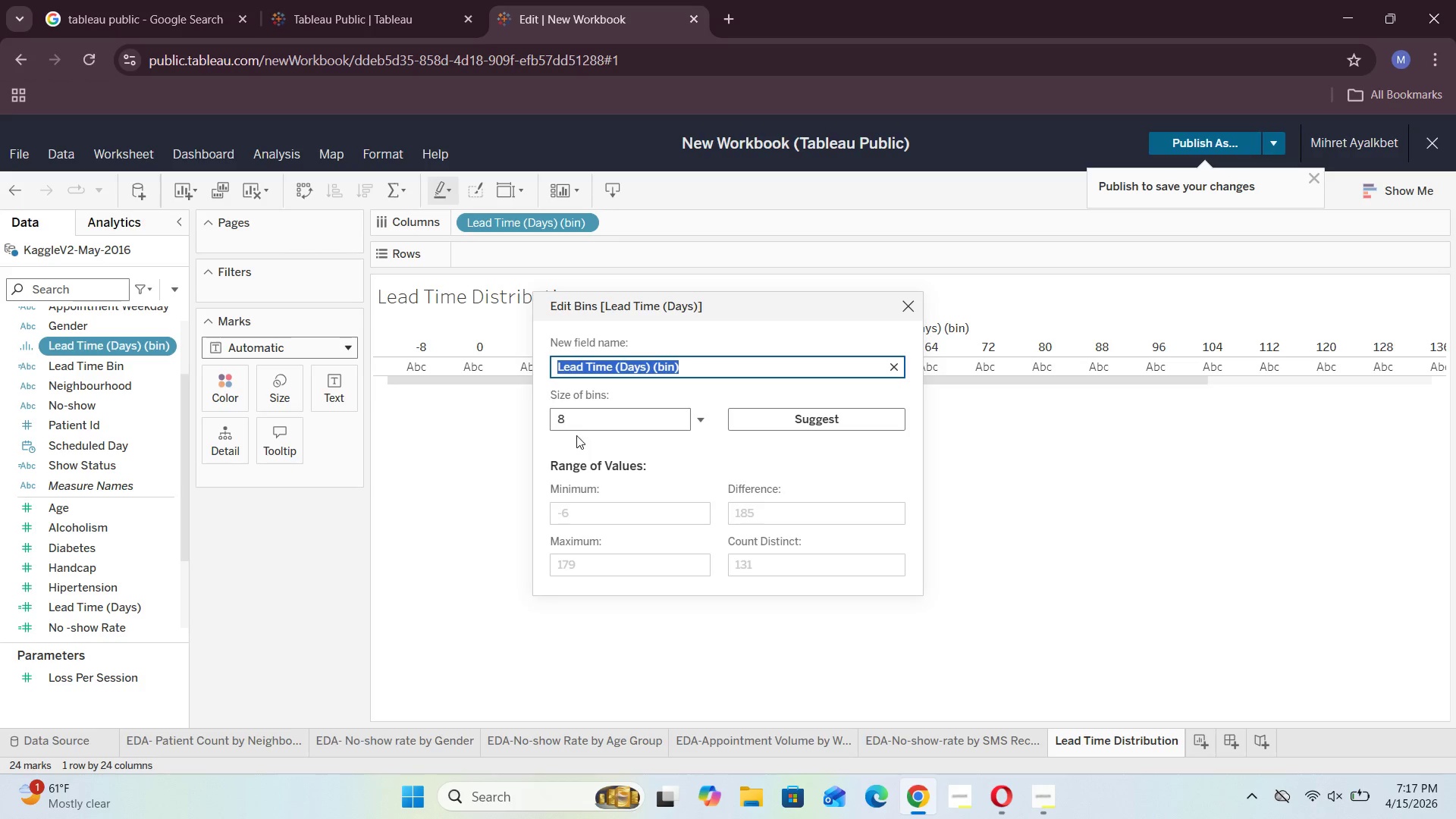 
left_click([585, 419])
 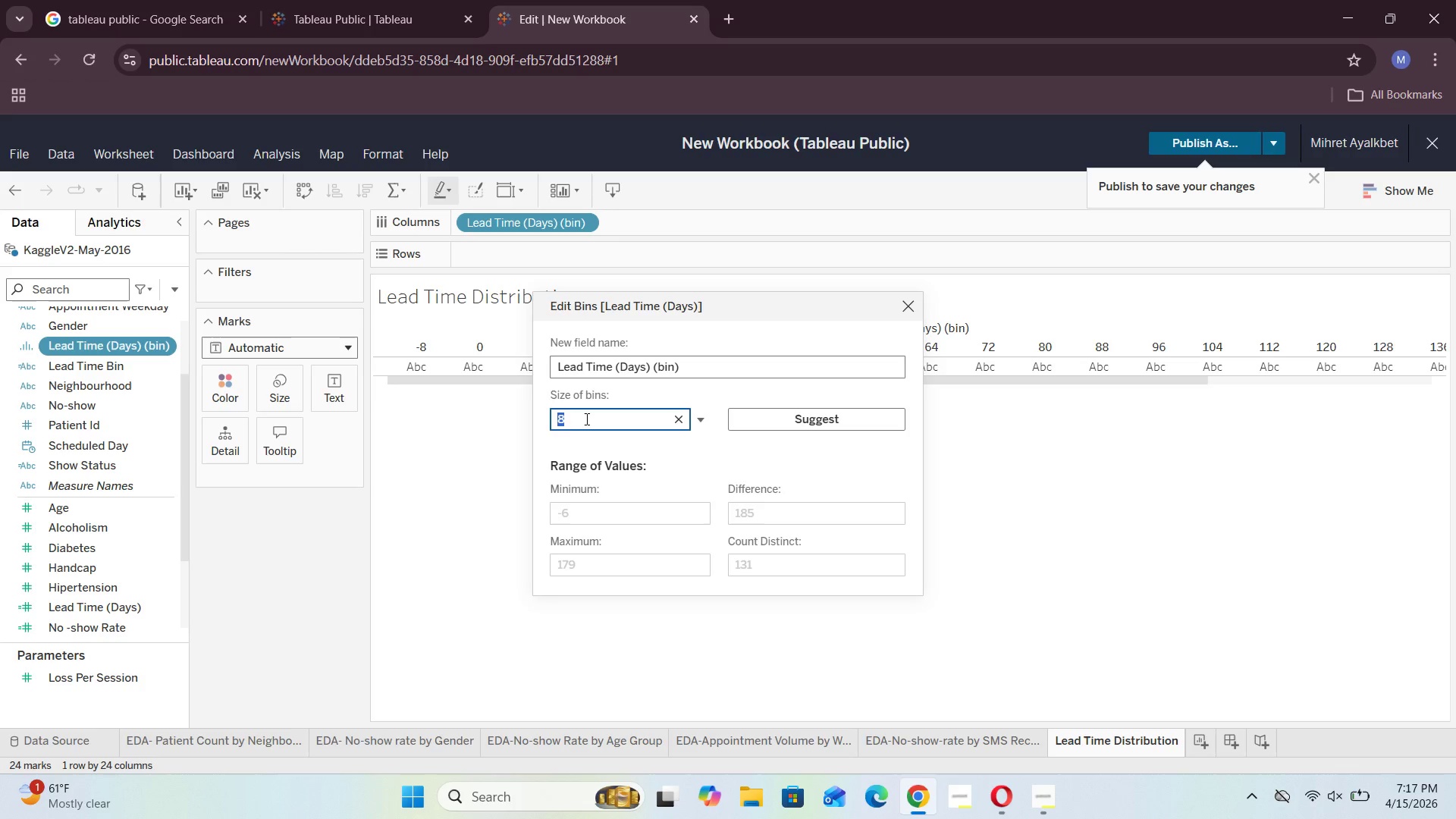 
key(Backspace)
type(10)
 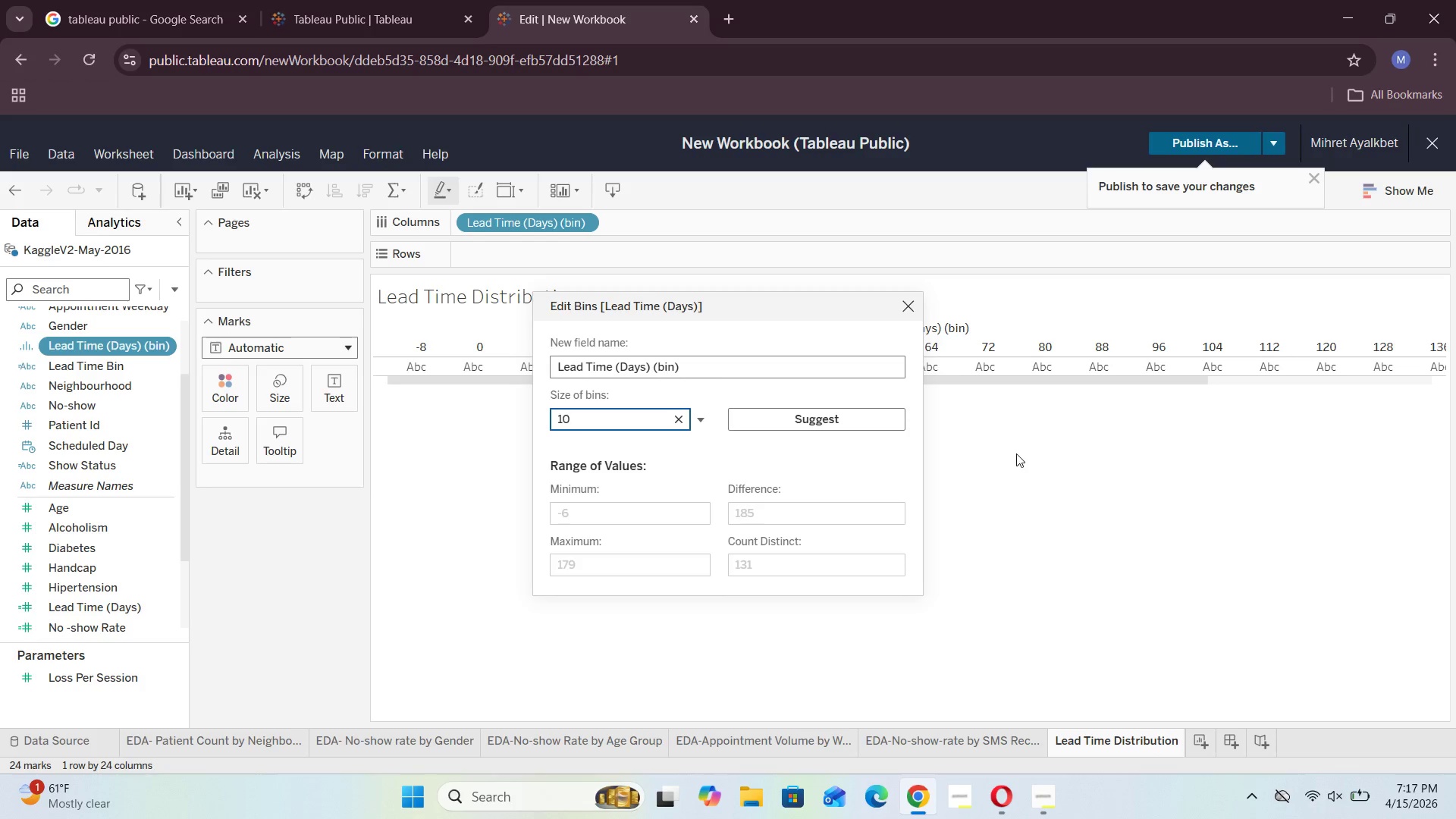 
left_click([870, 424])
 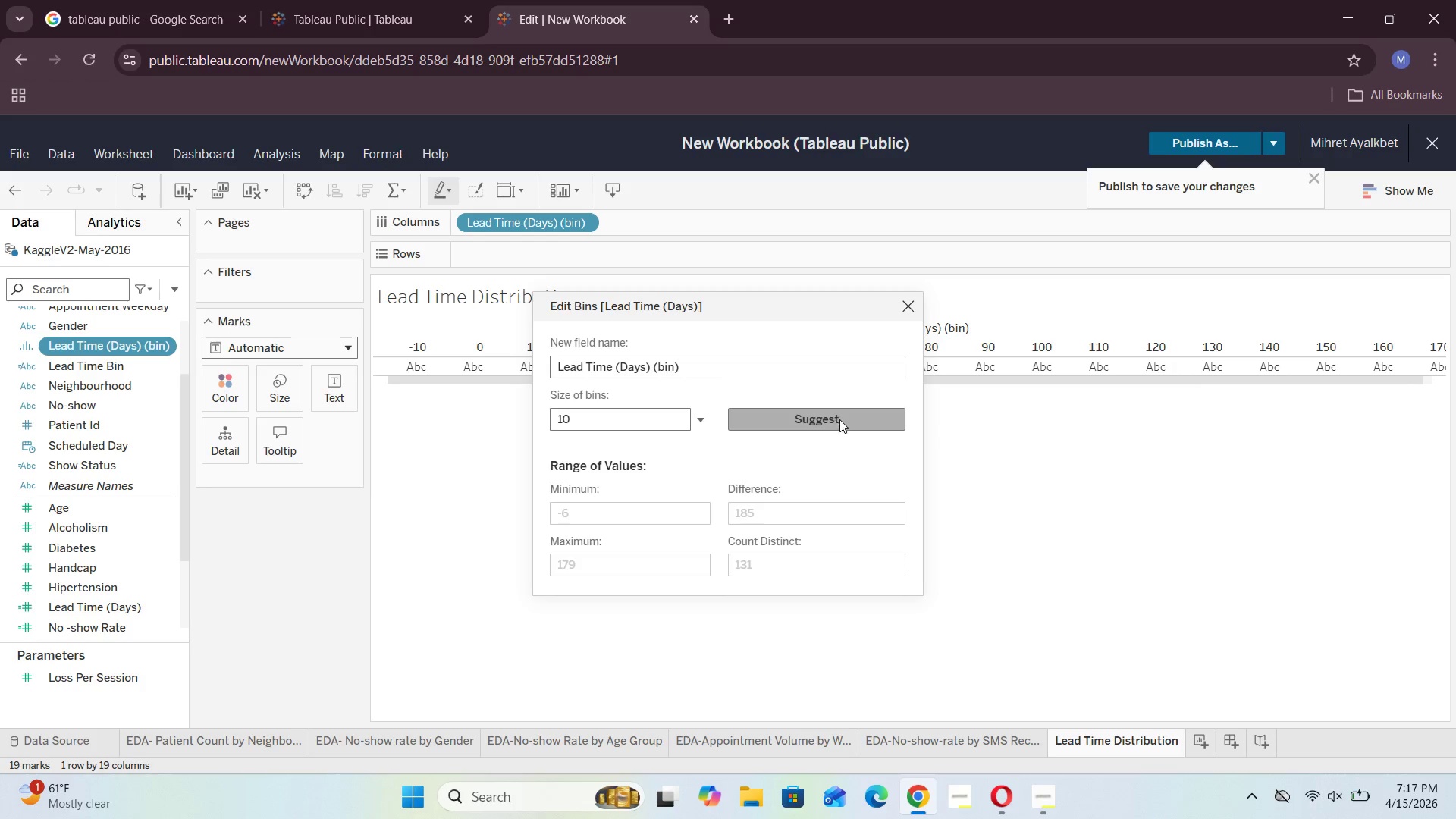 
left_click([1036, 449])
 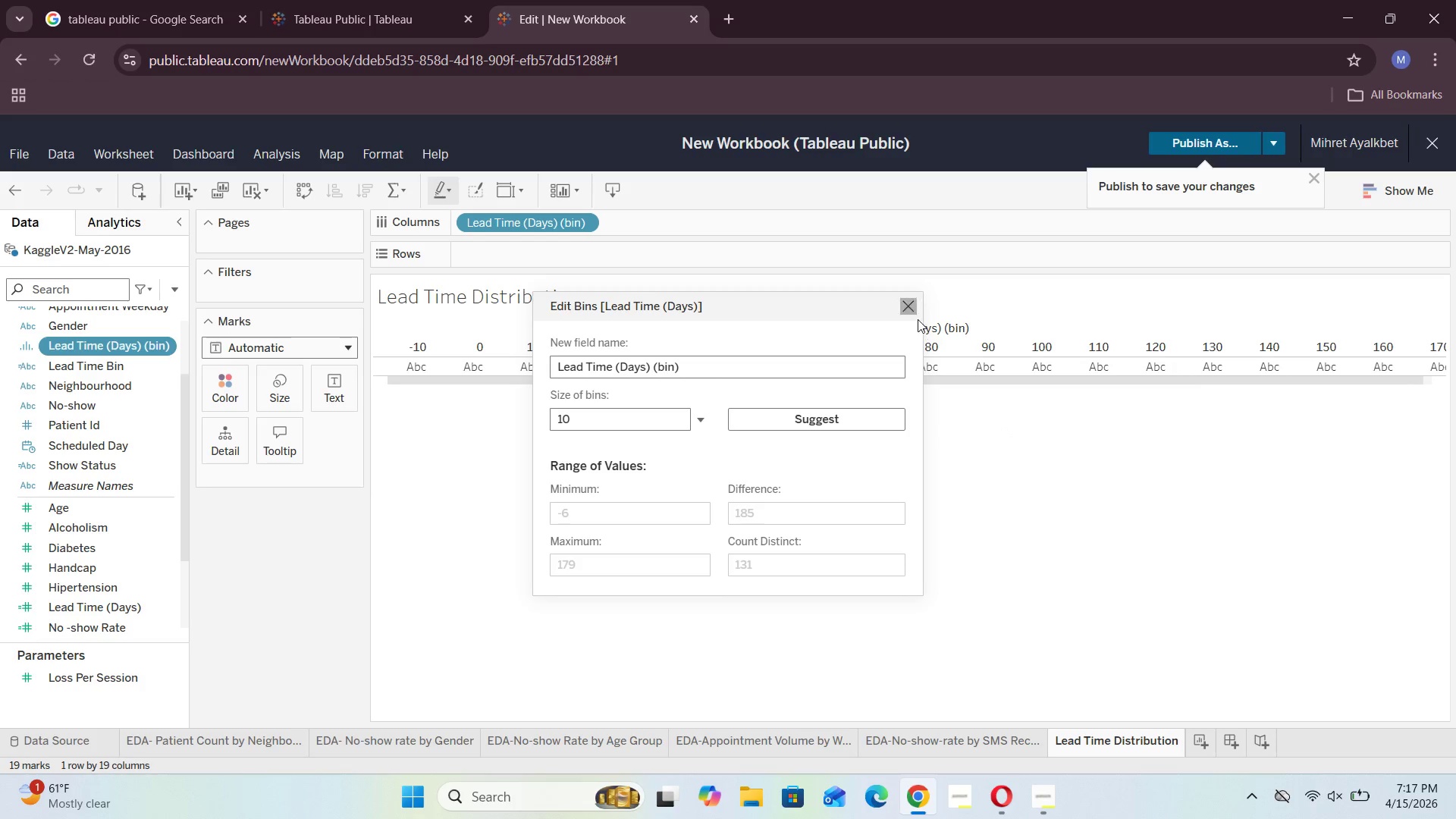 
left_click([907, 310])
 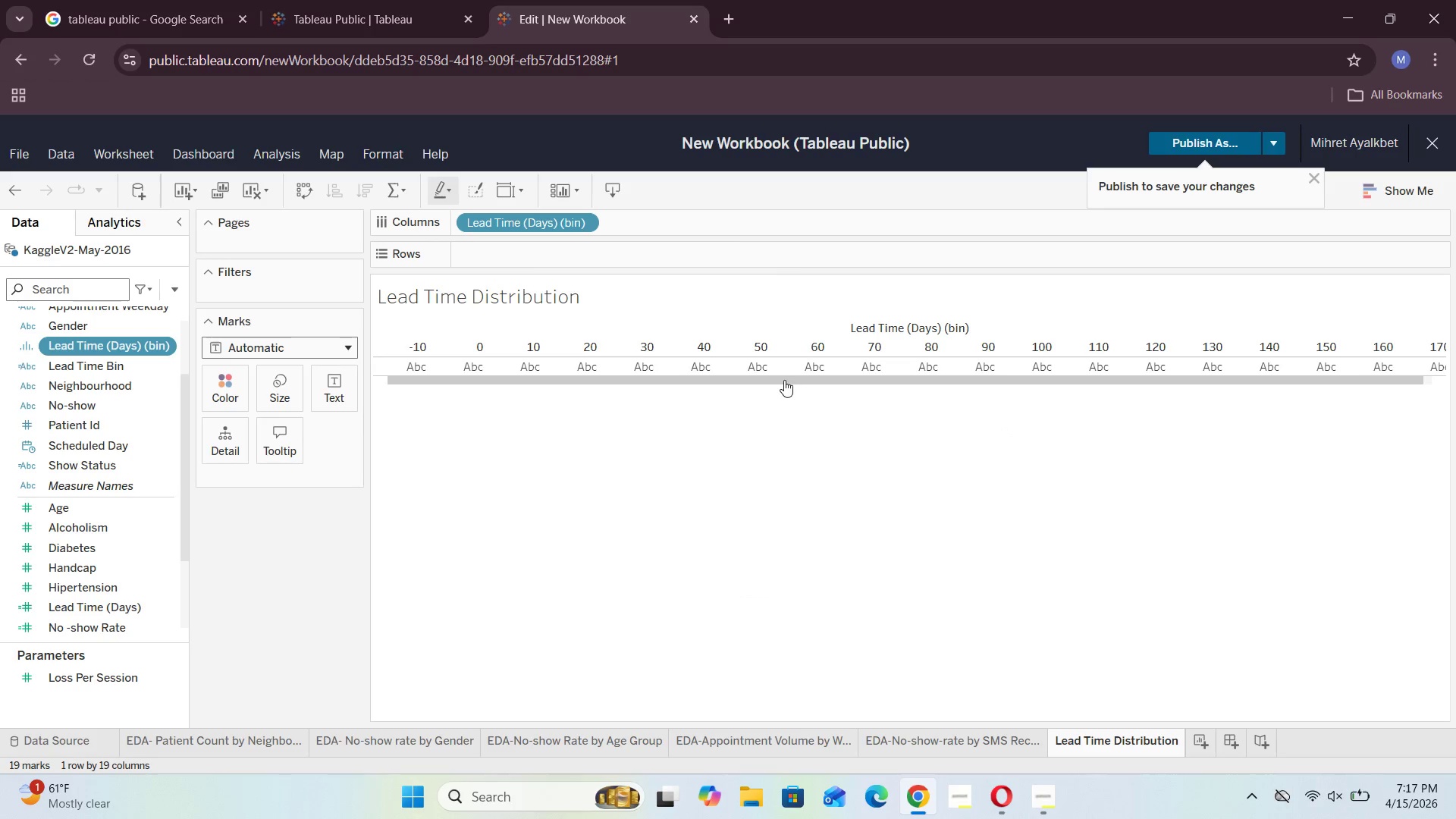 
left_click_drag(start_coordinate=[783, 380], to_coordinate=[566, 393])
 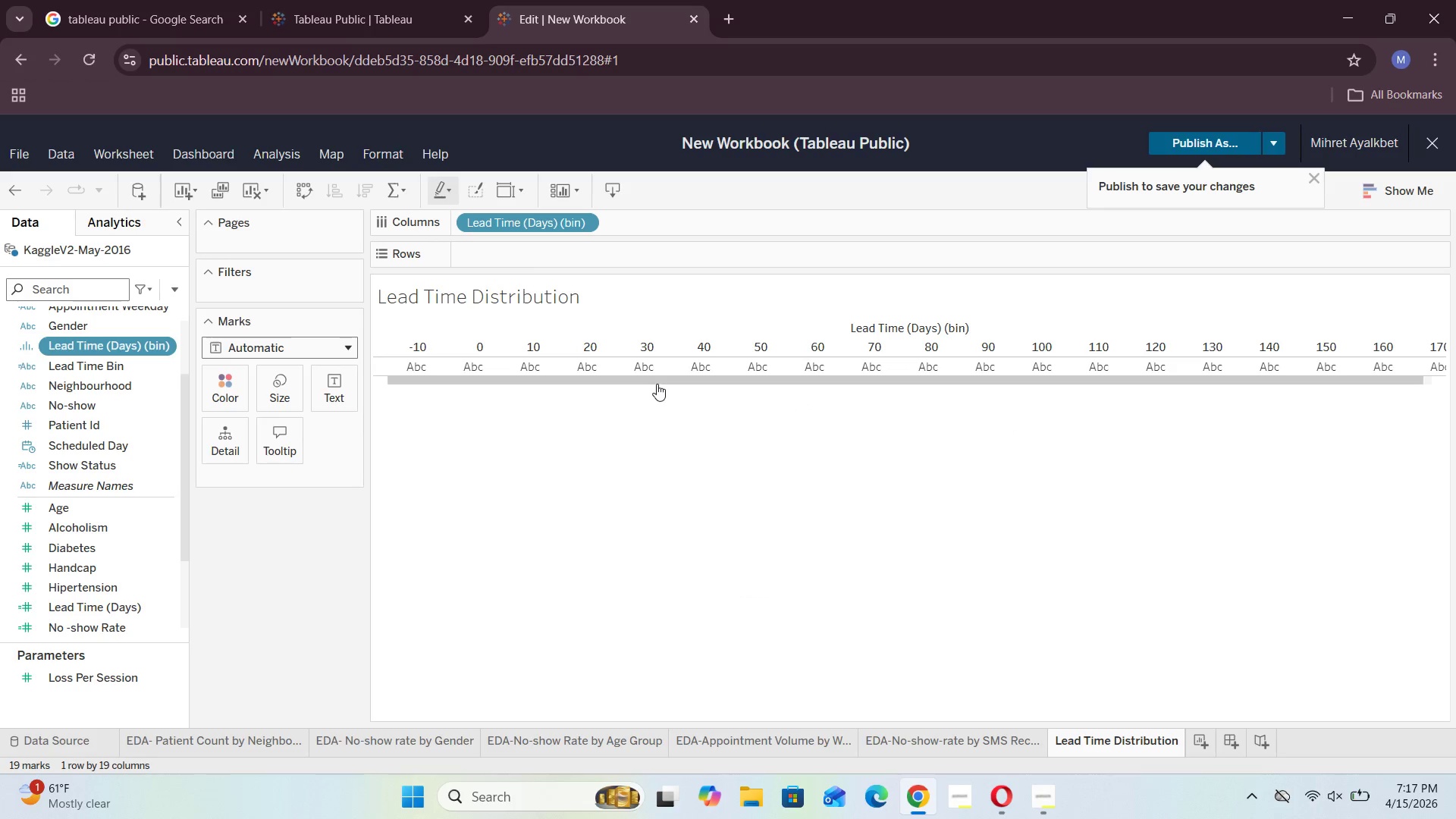 
left_click_drag(start_coordinate=[657, 384], to_coordinate=[558, 381])
 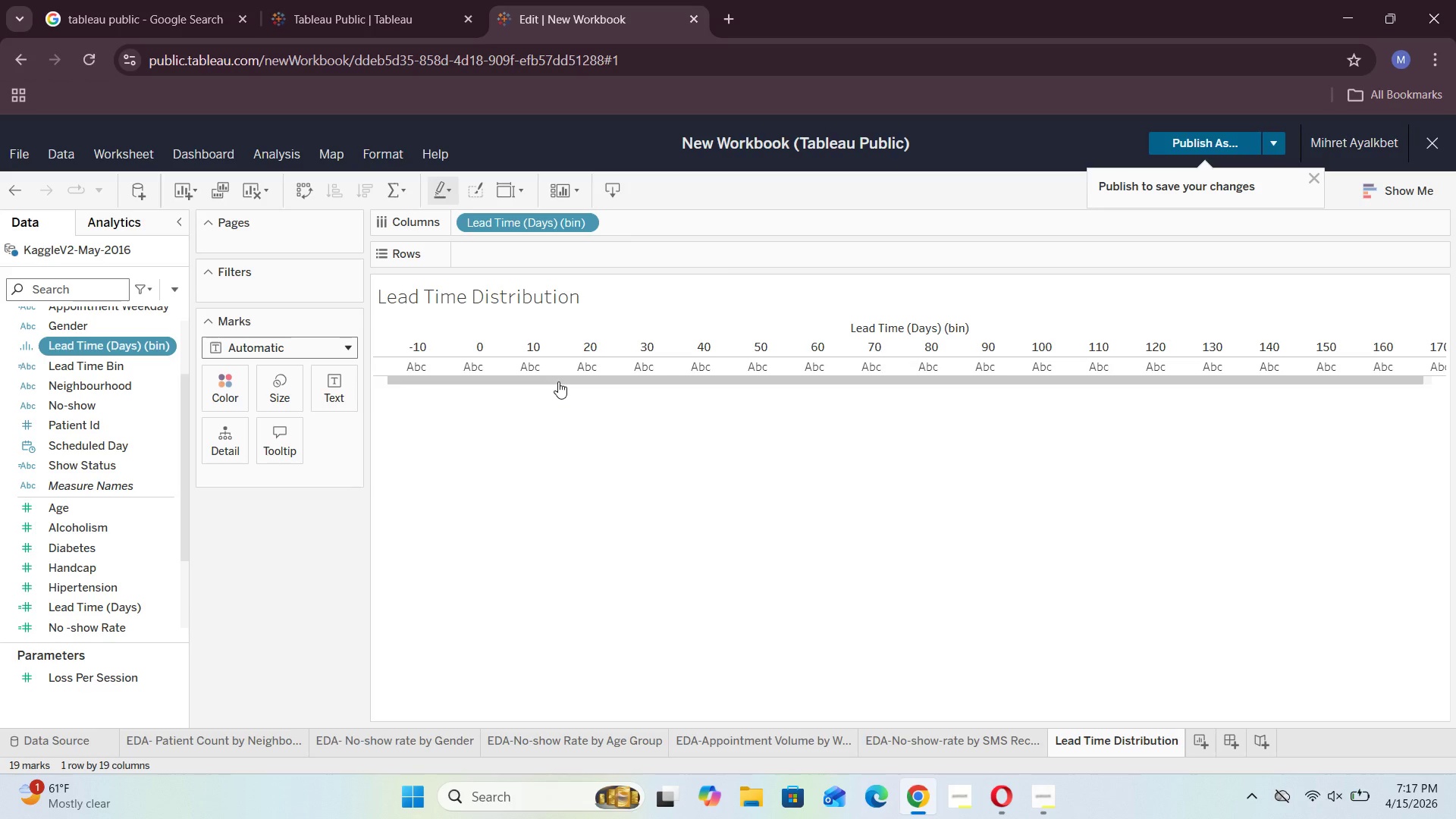 
wait(9.0)
 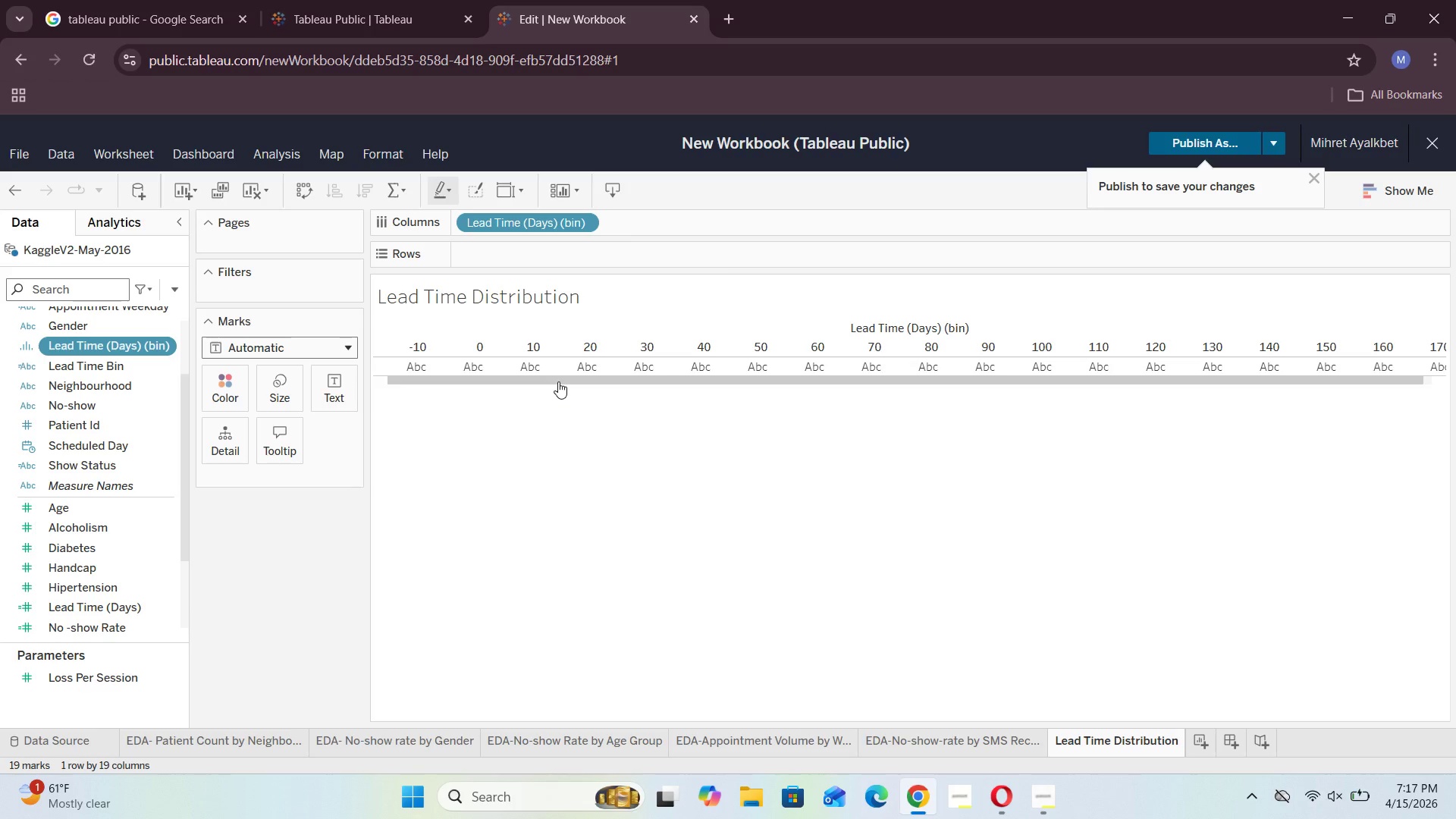 
scroll: coordinate [131, 614], scroll_direction: down, amount: 3.0
 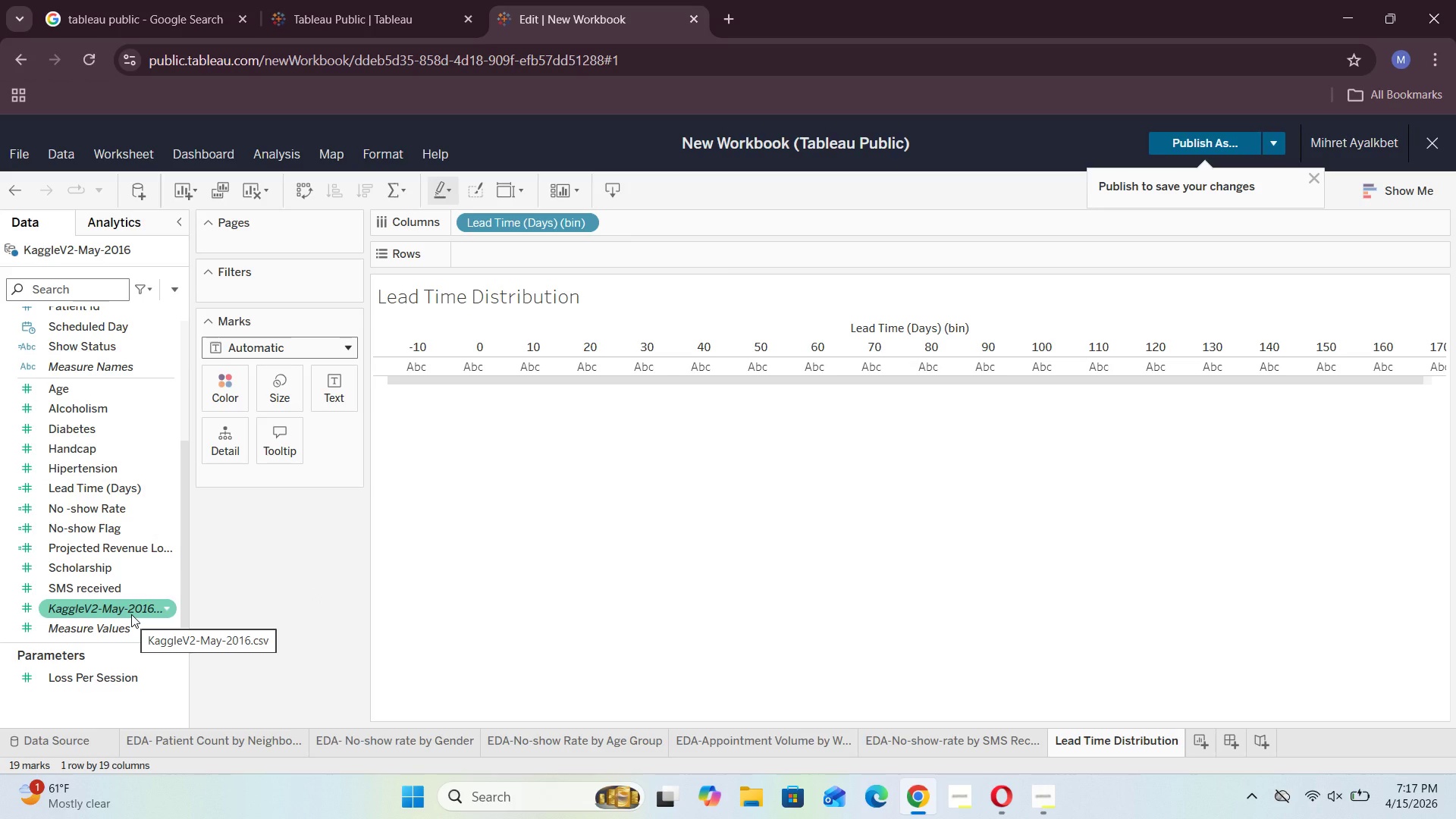 
scroll: coordinate [131, 614], scroll_direction: up, amount: 5.0
 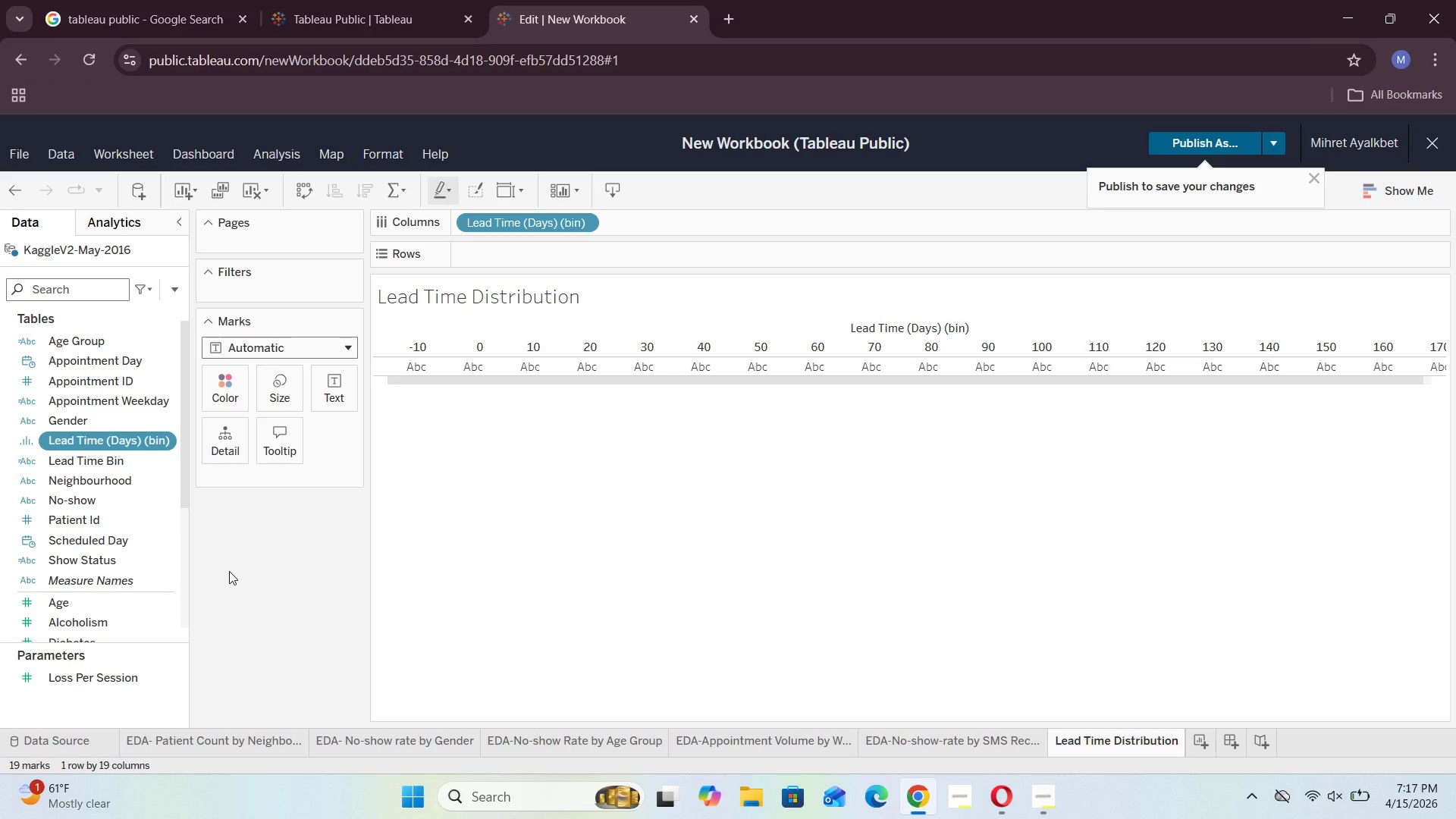 
wait(19.48)
 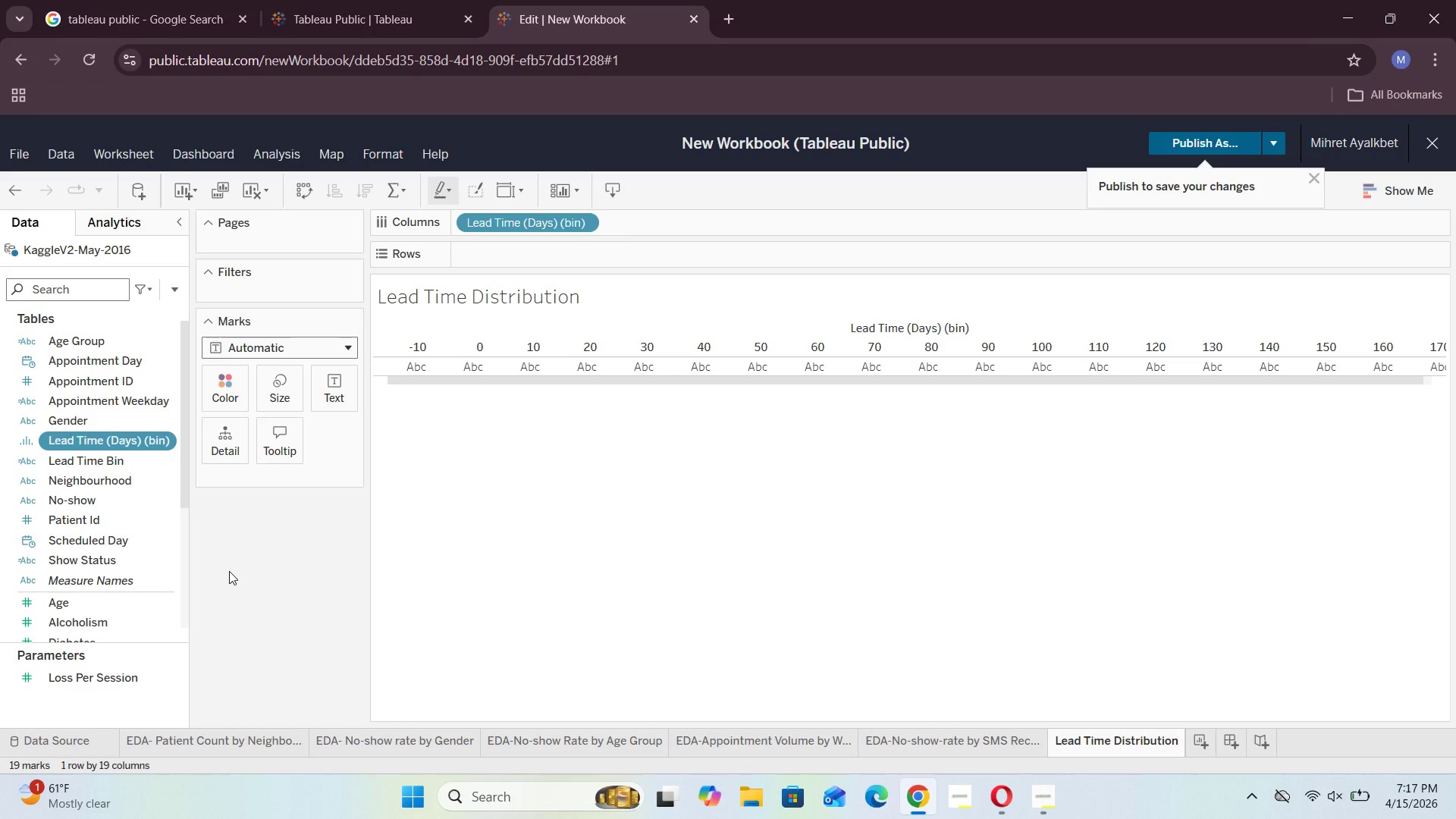 
double_click([563, 290])
 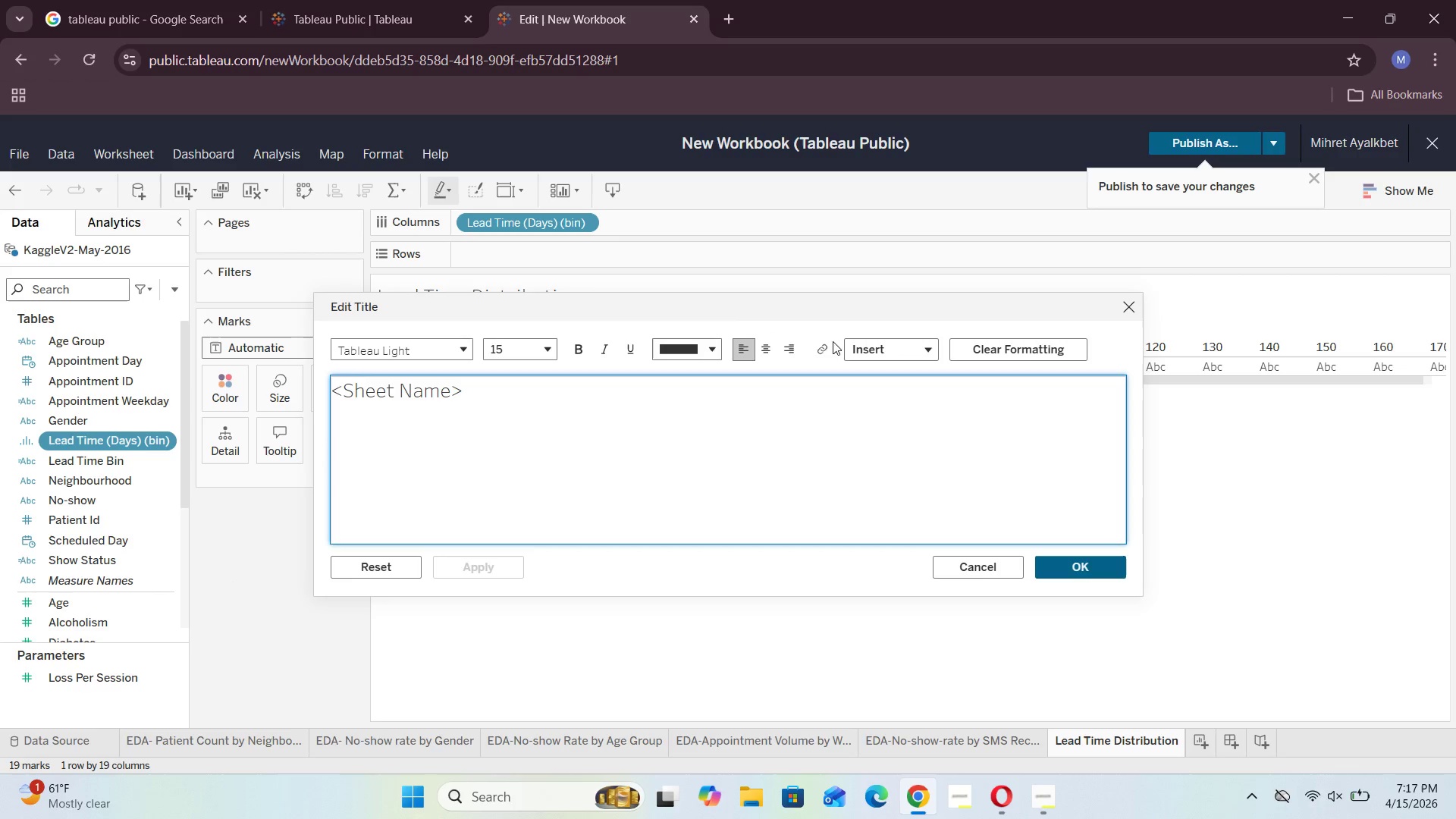 
left_click([764, 344])
 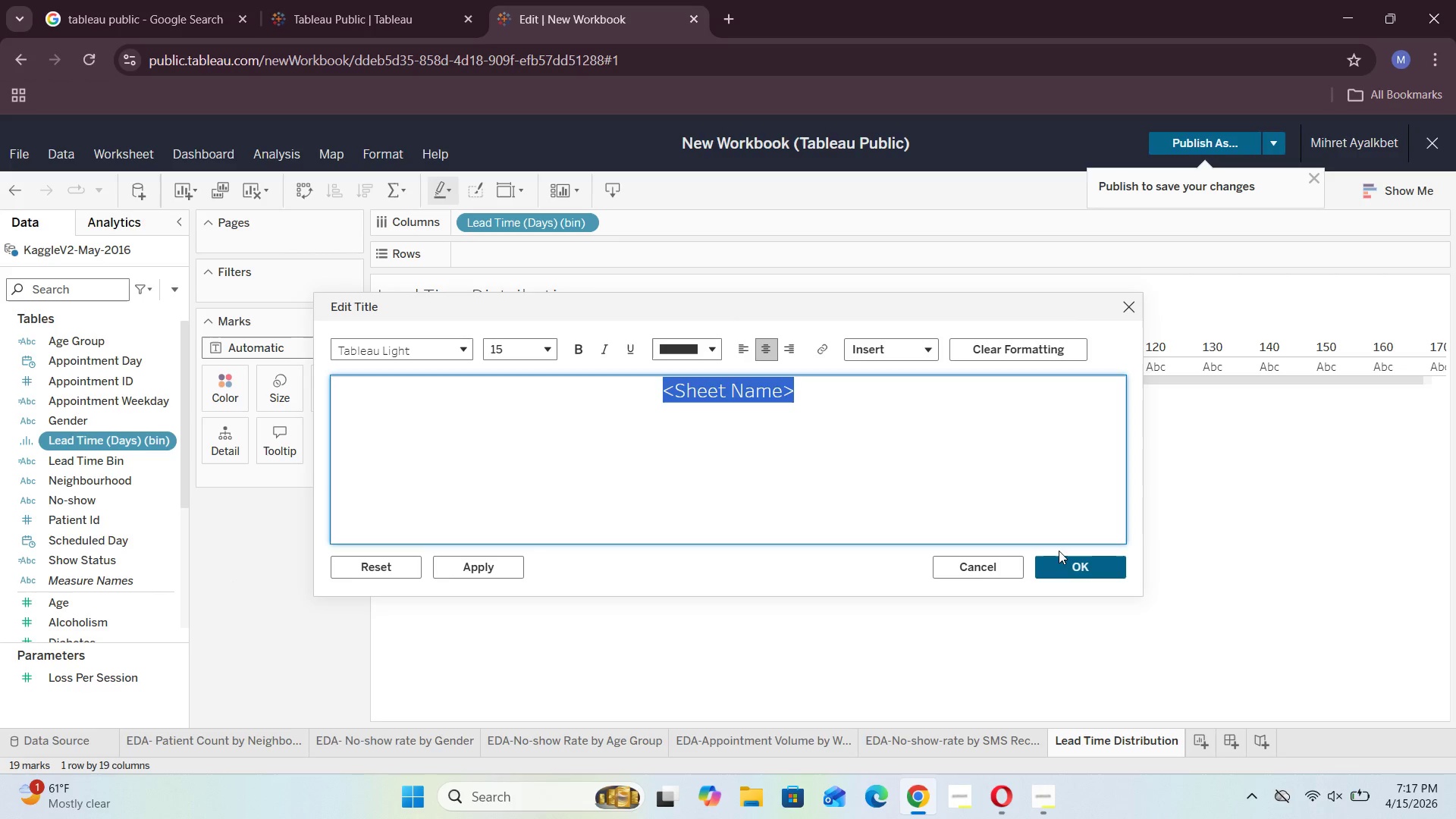 
left_click([1061, 554])
 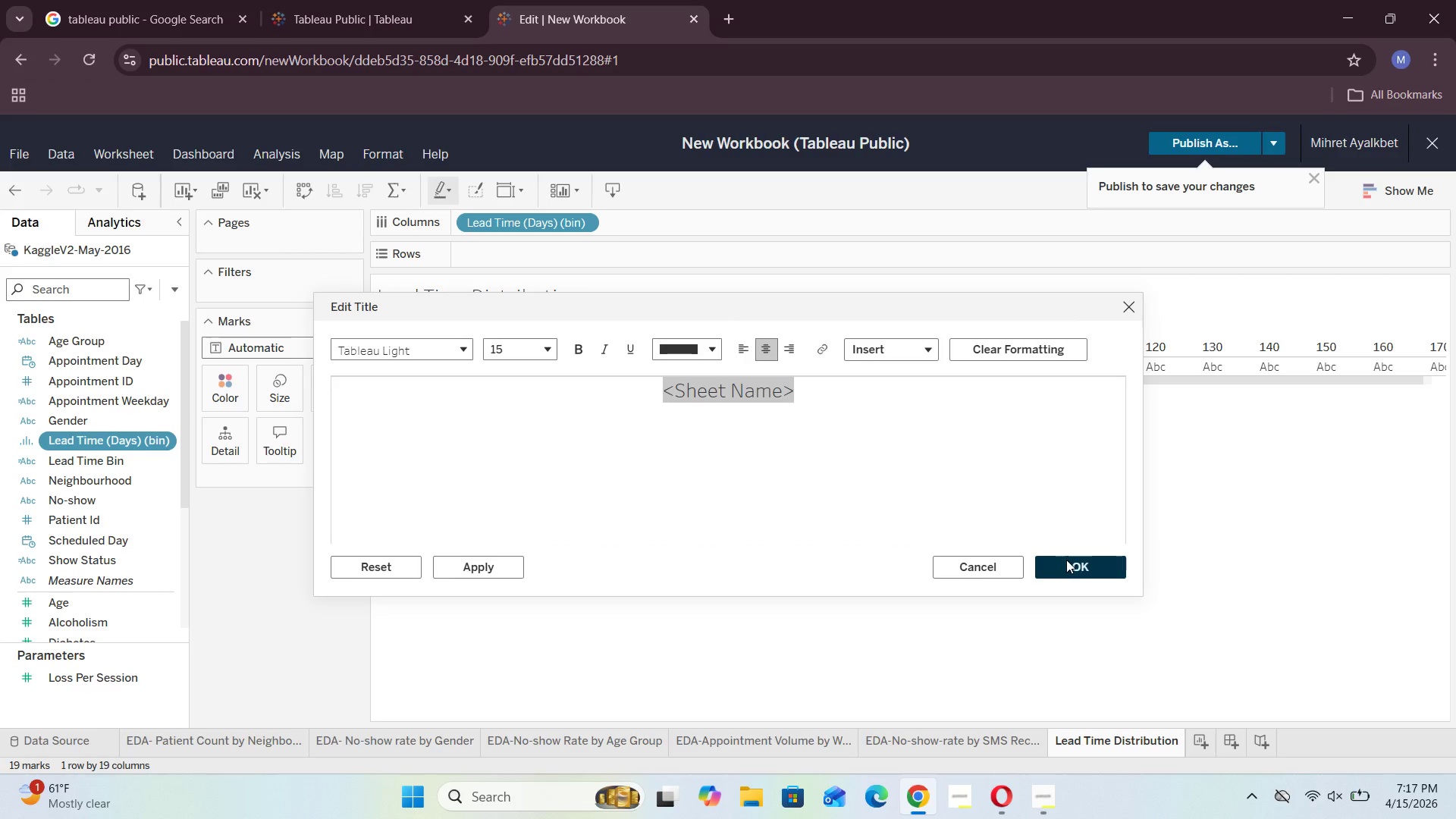 
left_click([1064, 564])
 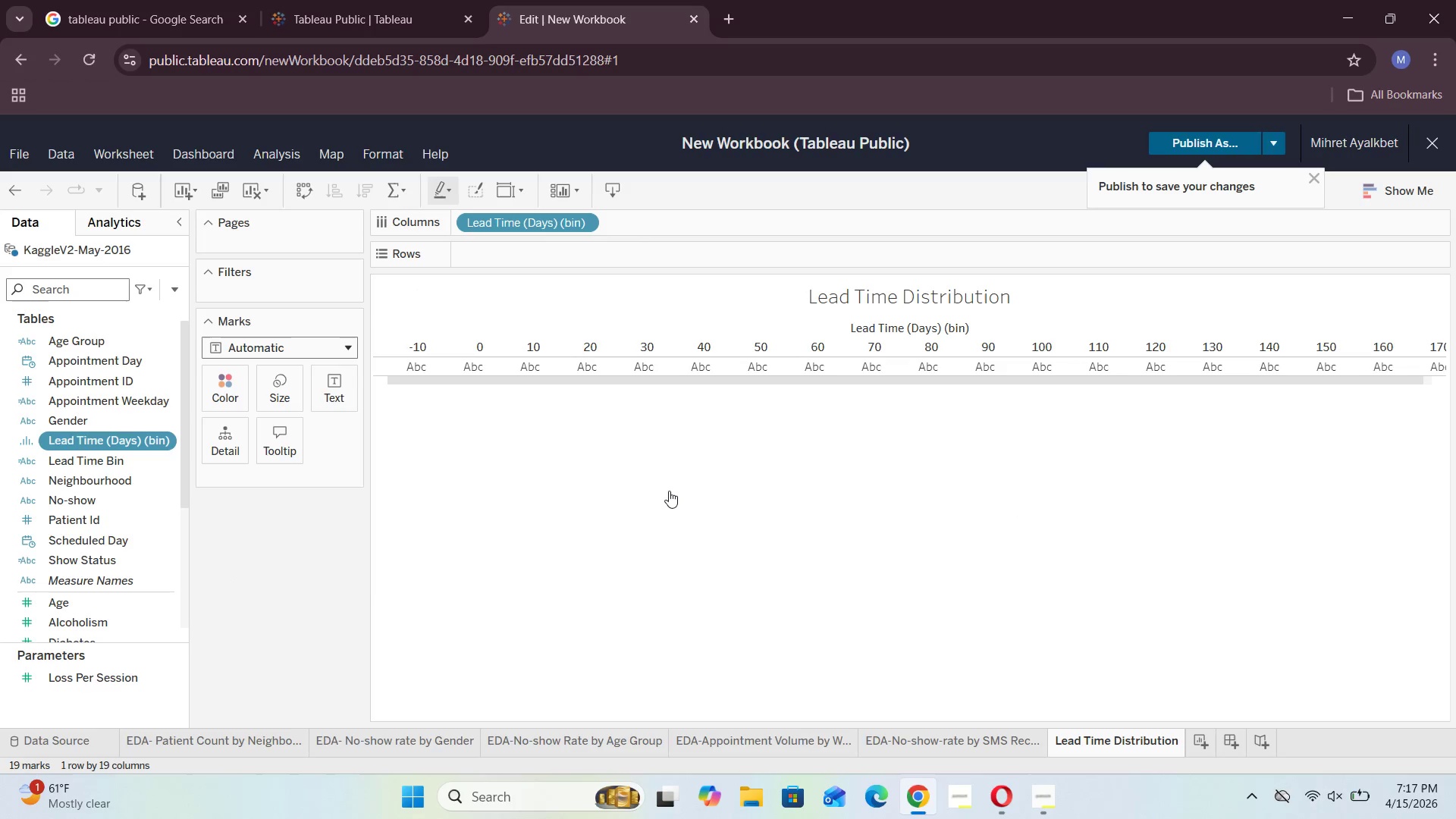 
wait(7.02)
 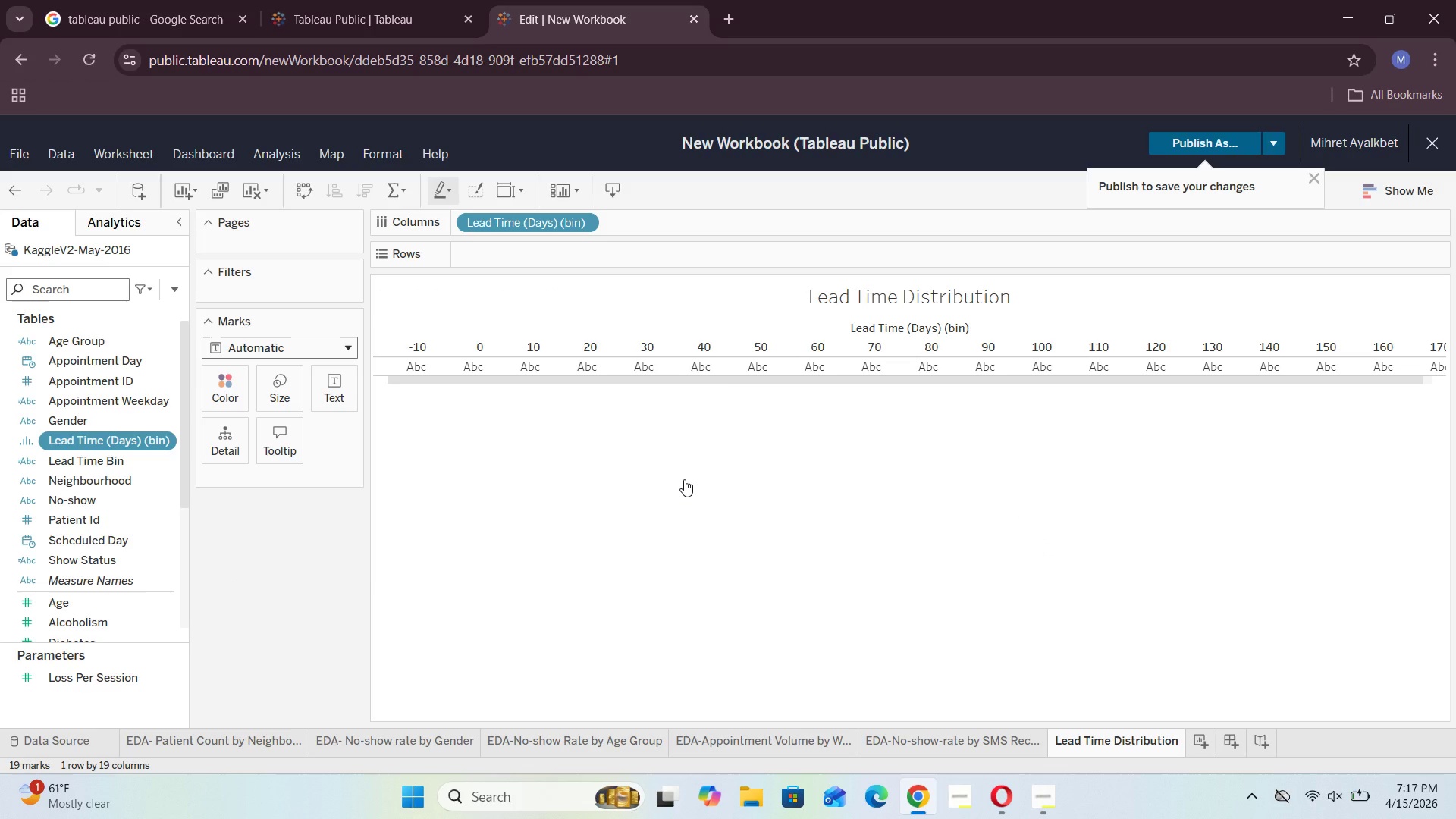 
scroll: coordinate [150, 614], scroll_direction: down, amount: 5.0
 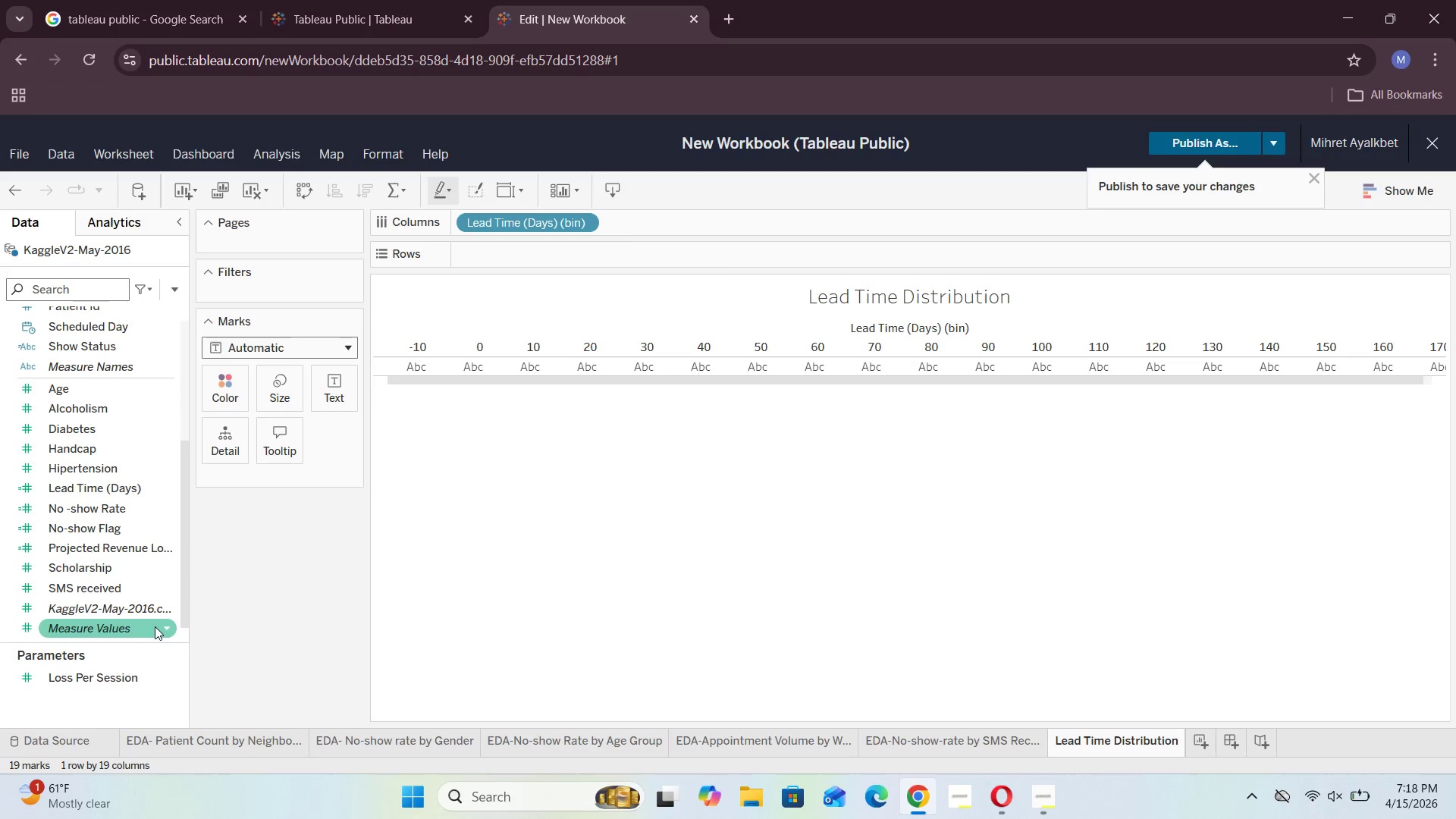 
left_click([166, 624])
 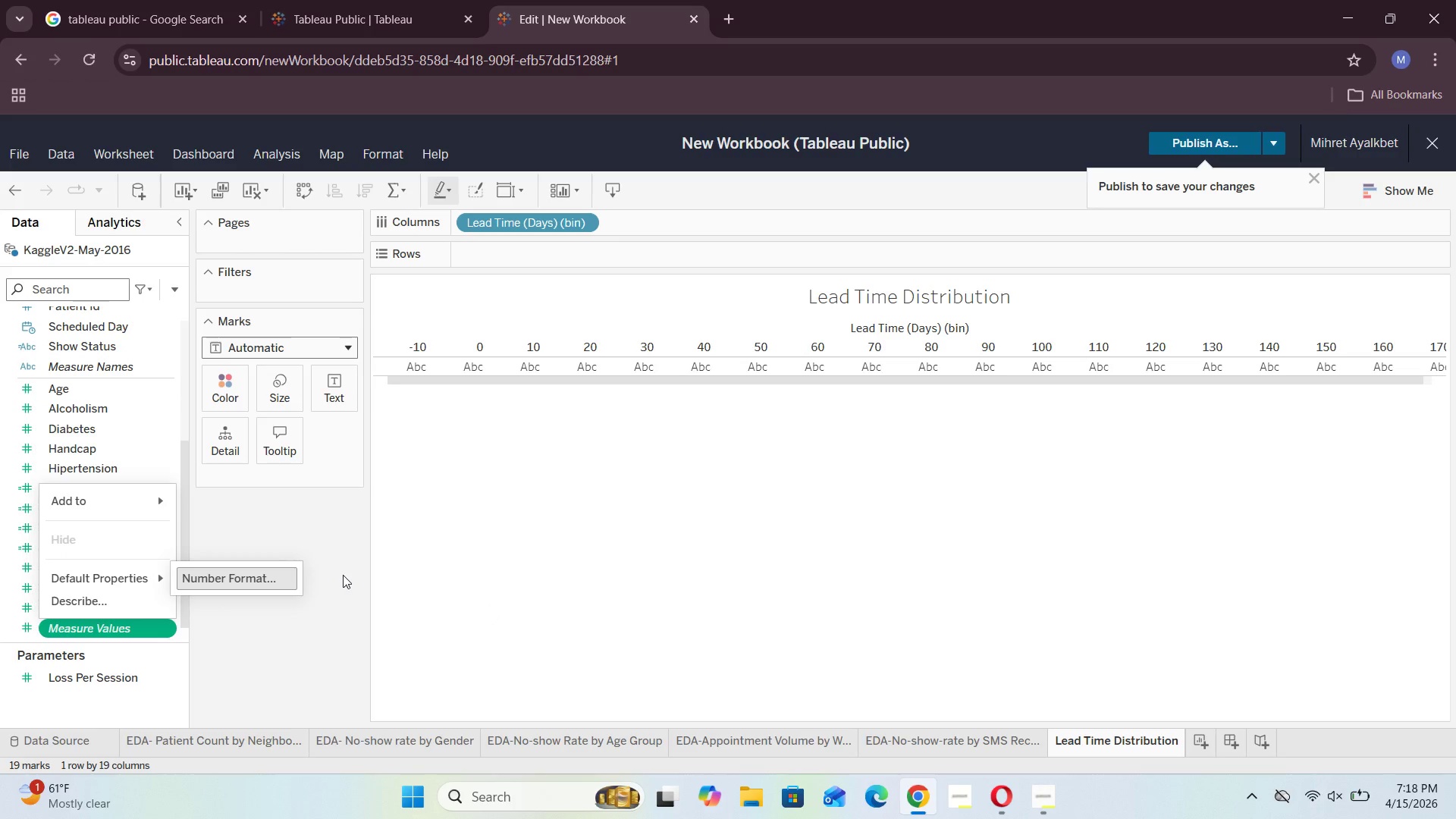 
left_click([599, 613])
 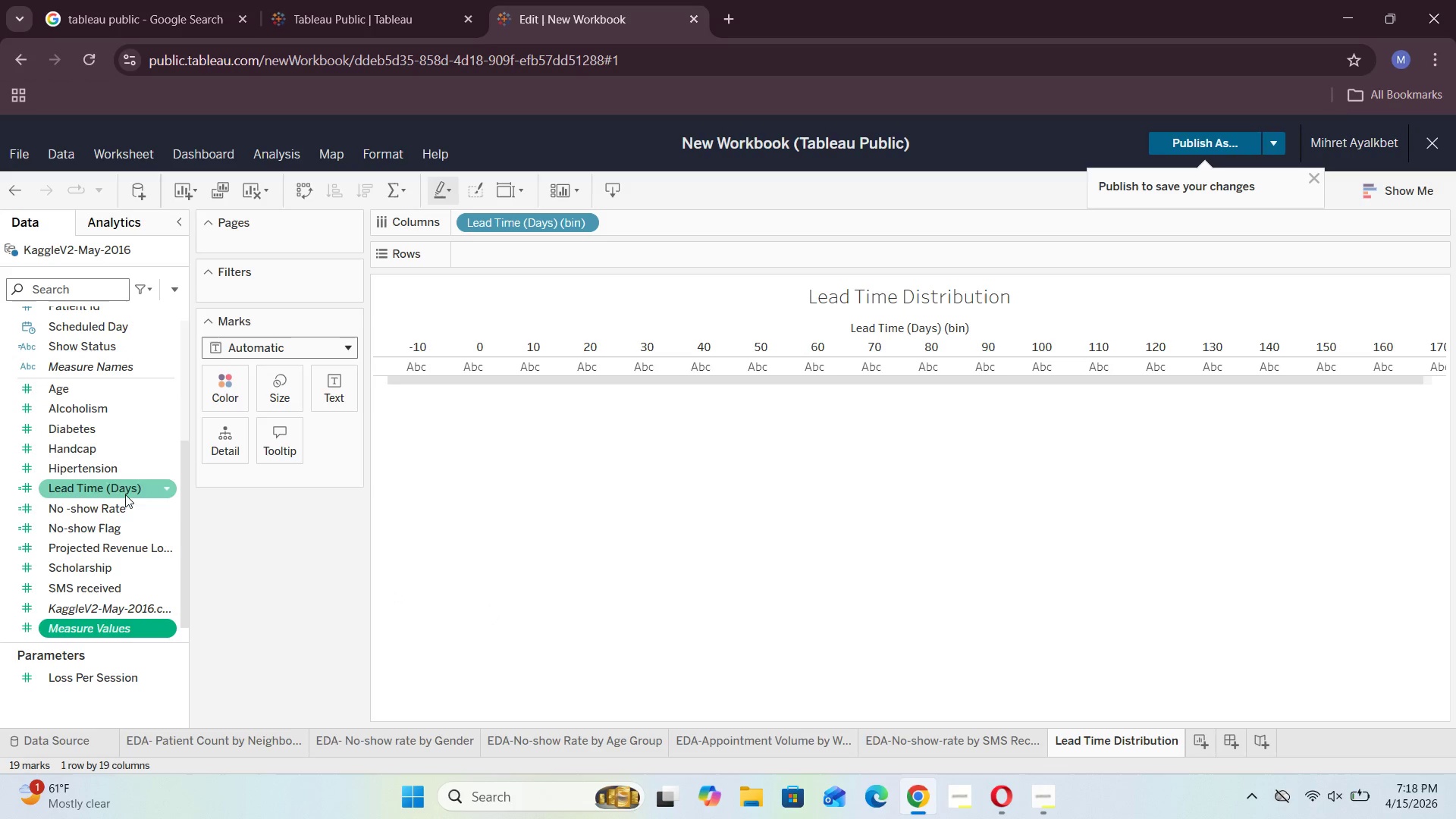 
scroll: coordinate [125, 520], scroll_direction: down, amount: 4.0
 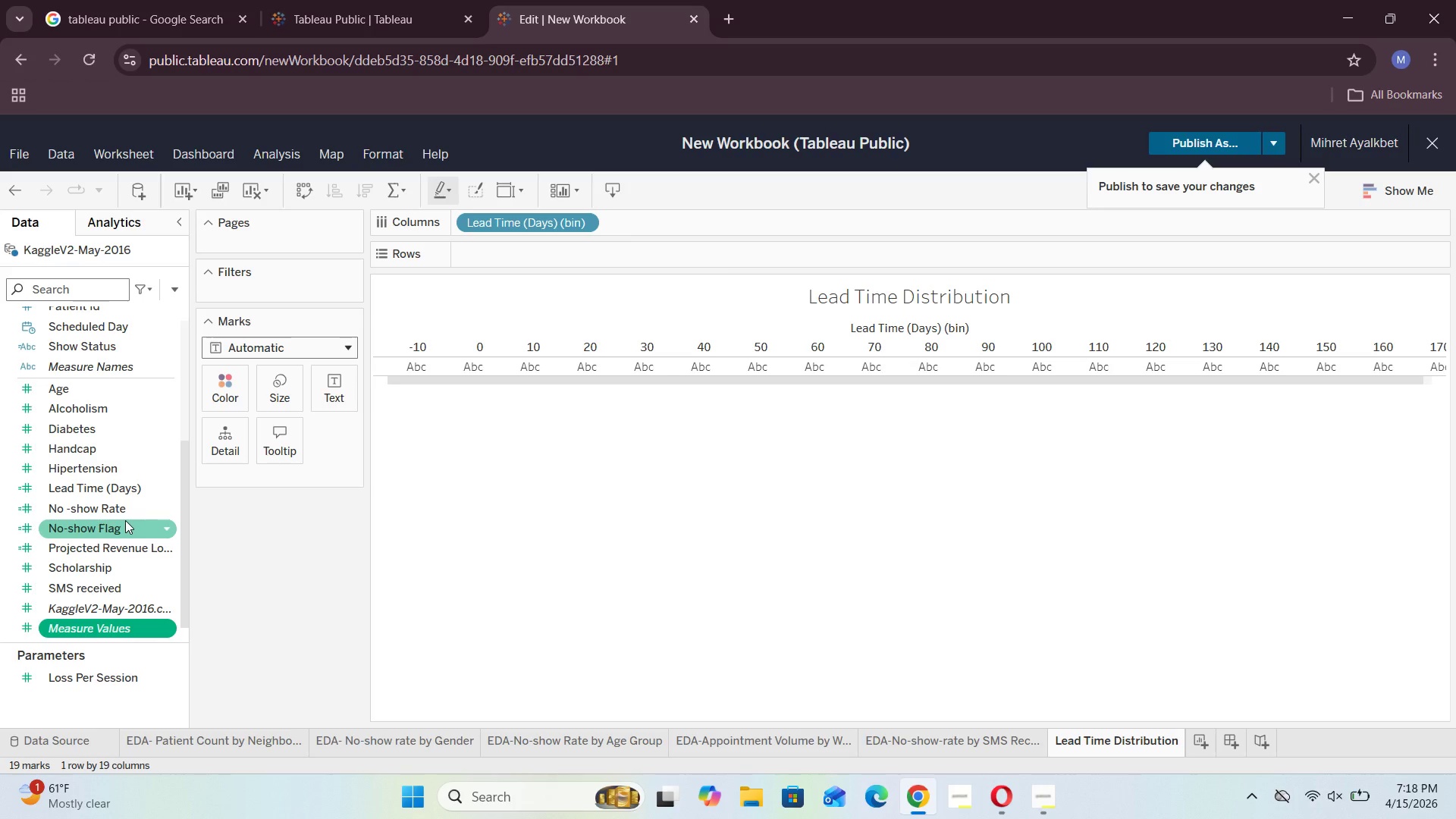 
scroll: coordinate [49, 535], scroll_direction: up, amount: 2.0
 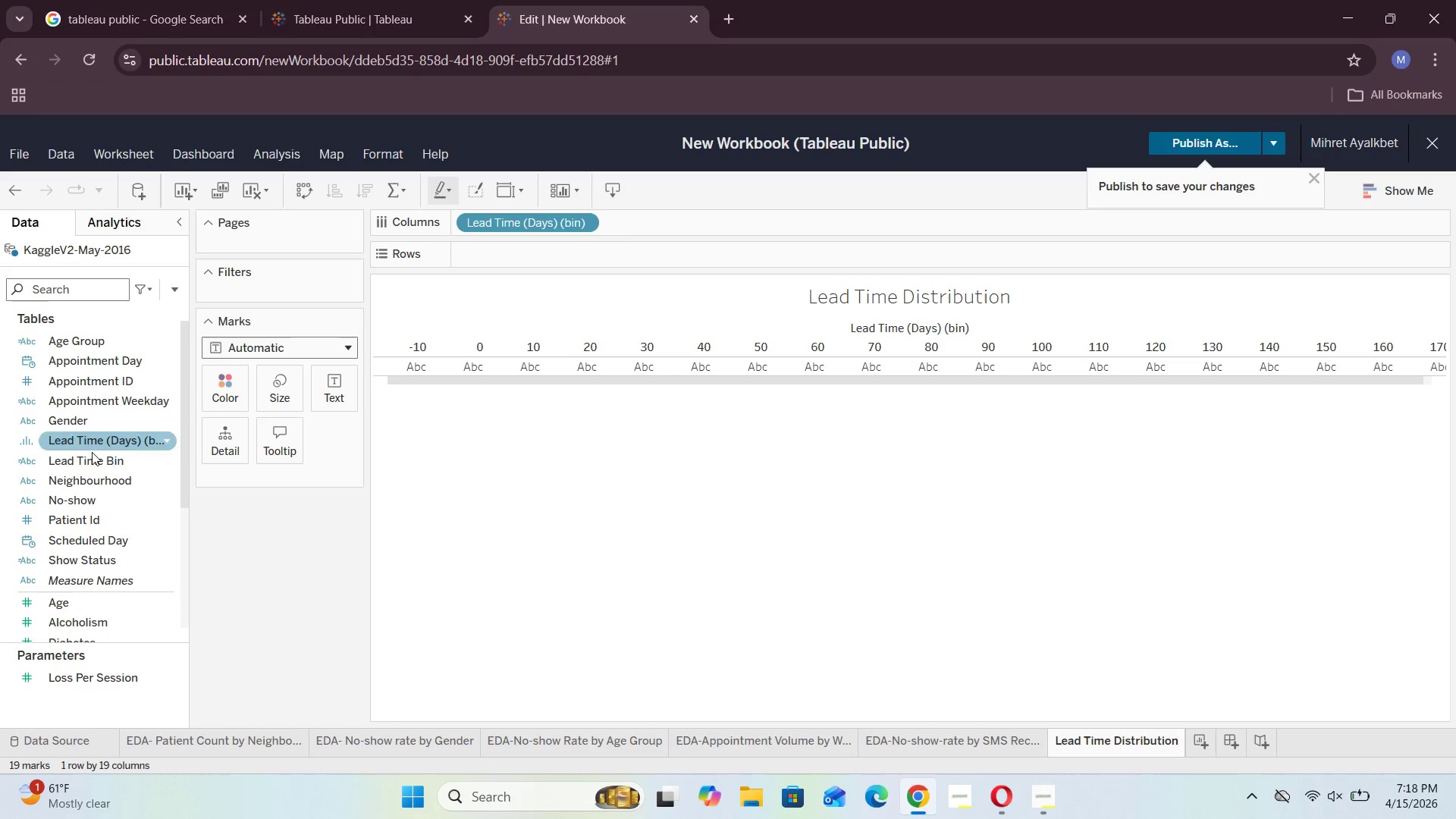 
scroll: coordinate [95, 482], scroll_direction: down, amount: 2.0
 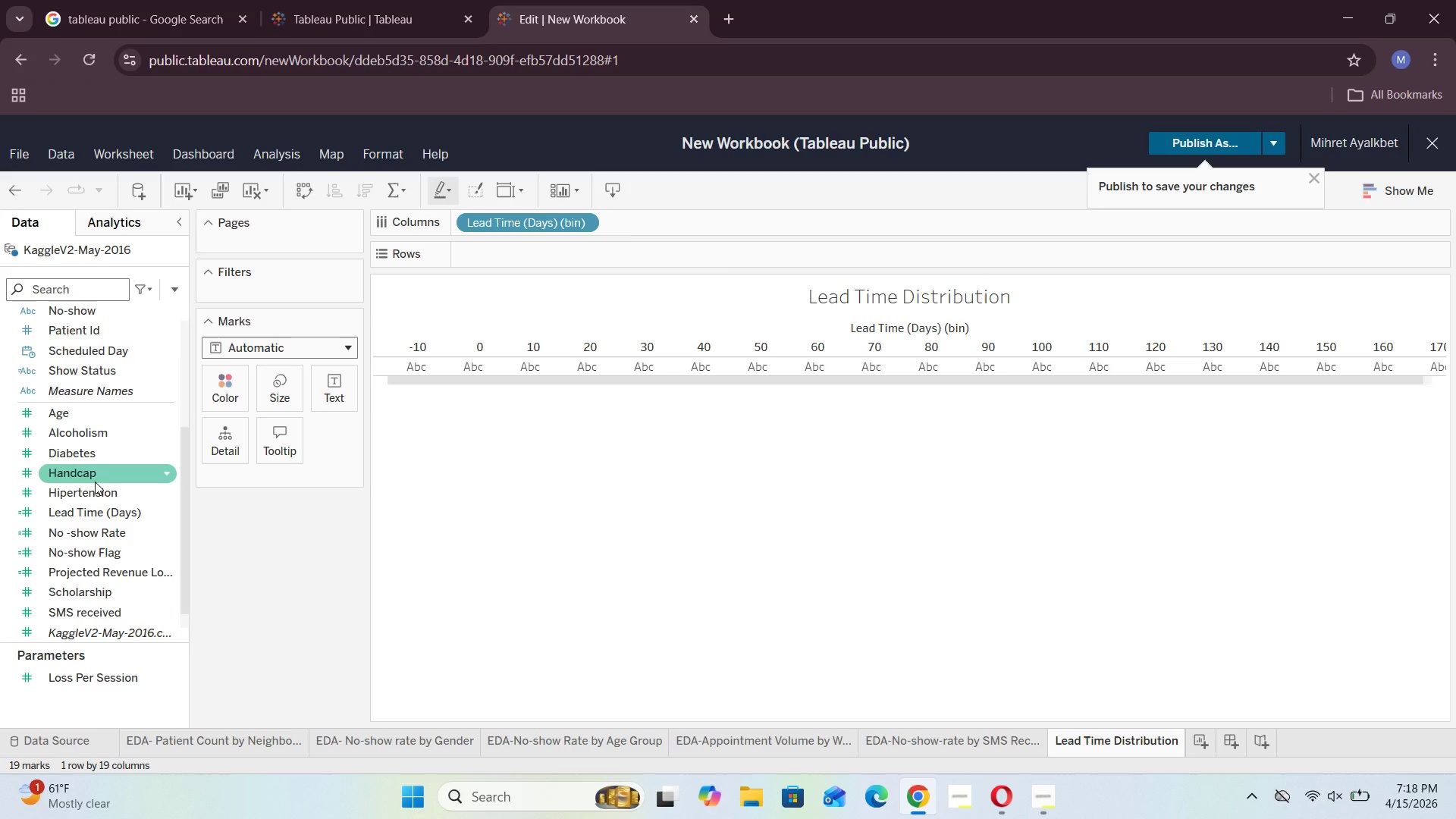 
scroll: coordinate [95, 482], scroll_direction: up, amount: 2.0
 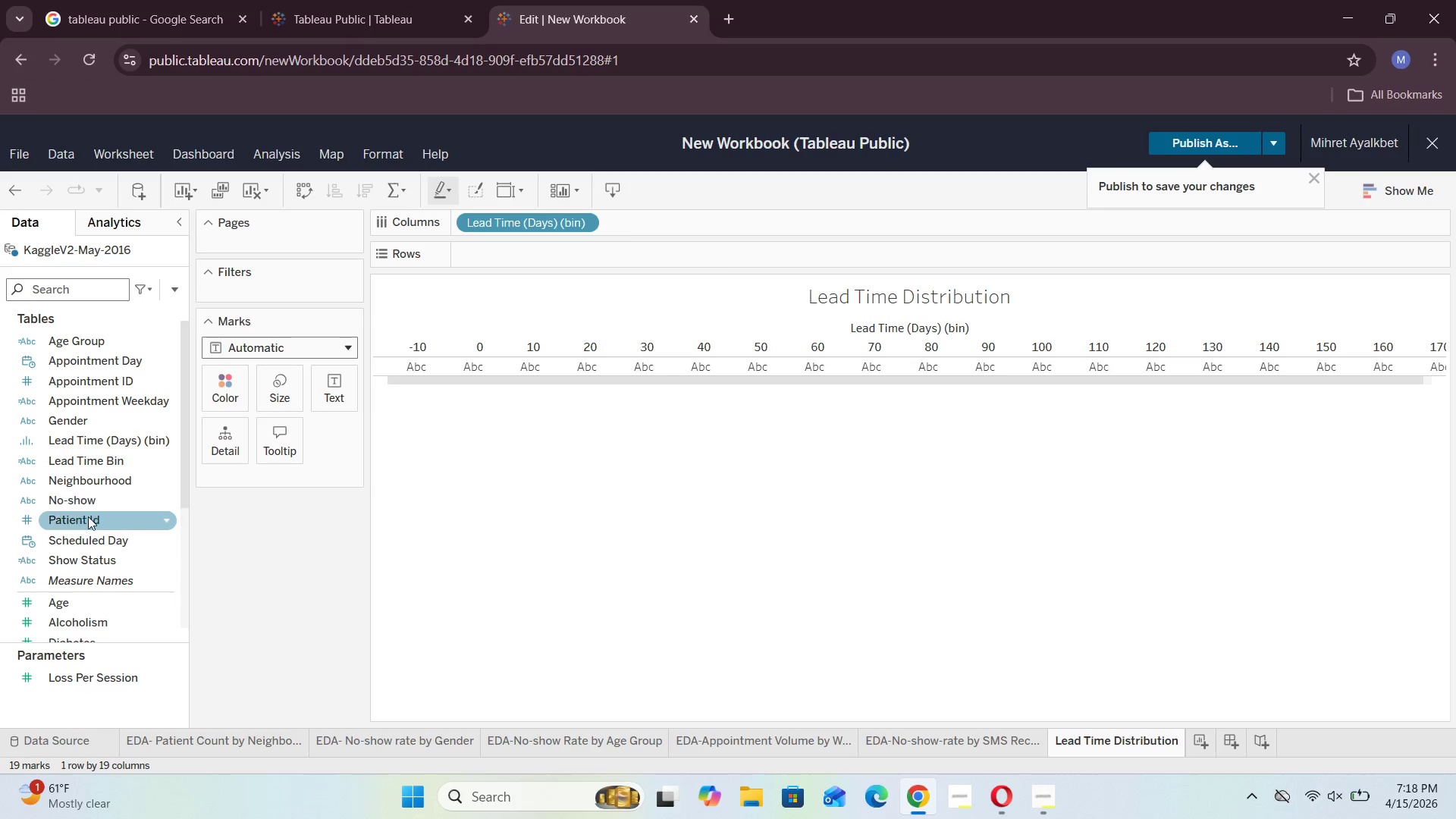 
left_click_drag(start_coordinate=[88, 518], to_coordinate=[543, 255])
 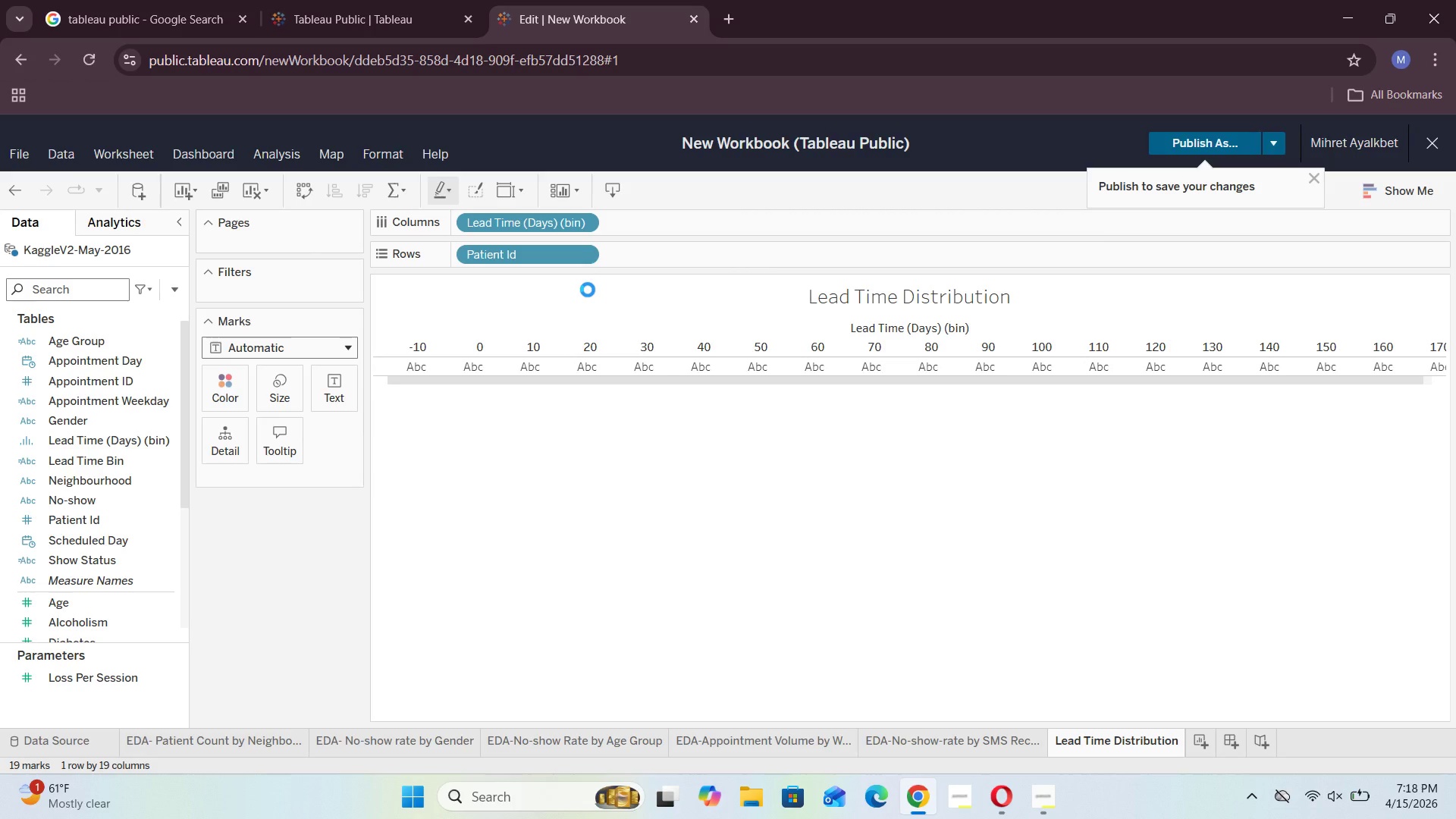 
wait(9.02)
 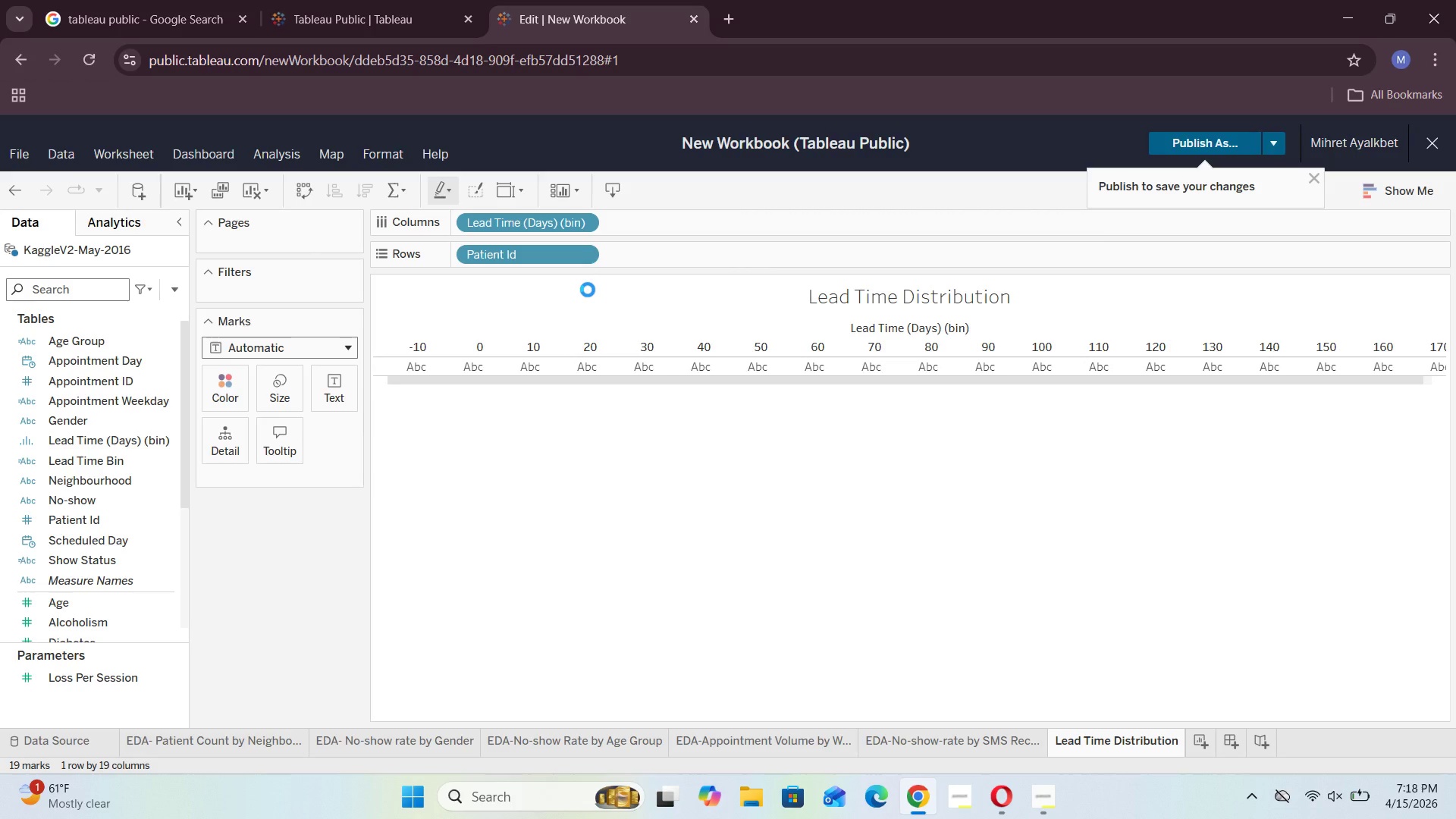 
left_click([587, 255])
 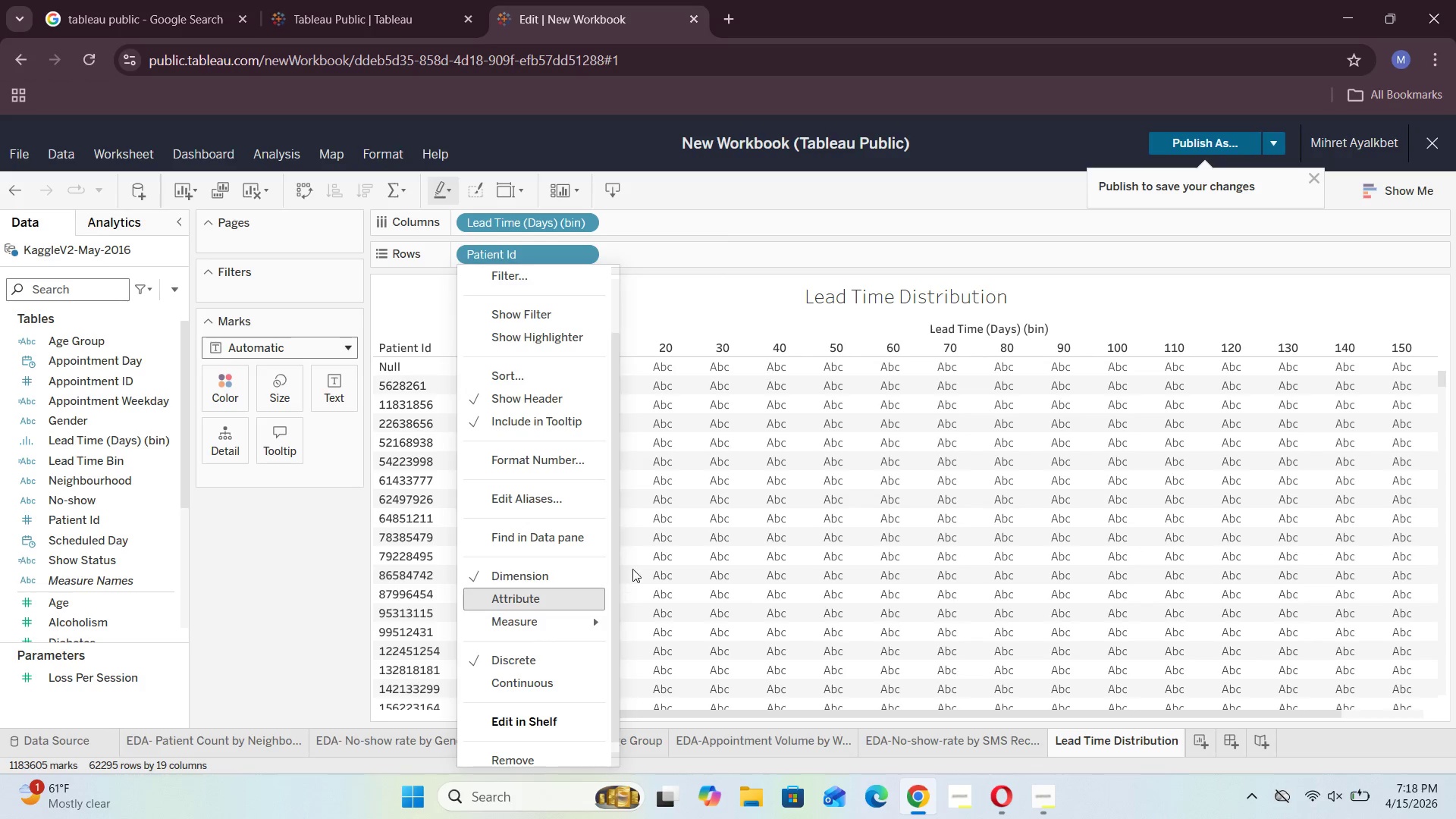 
left_click([643, 554])
 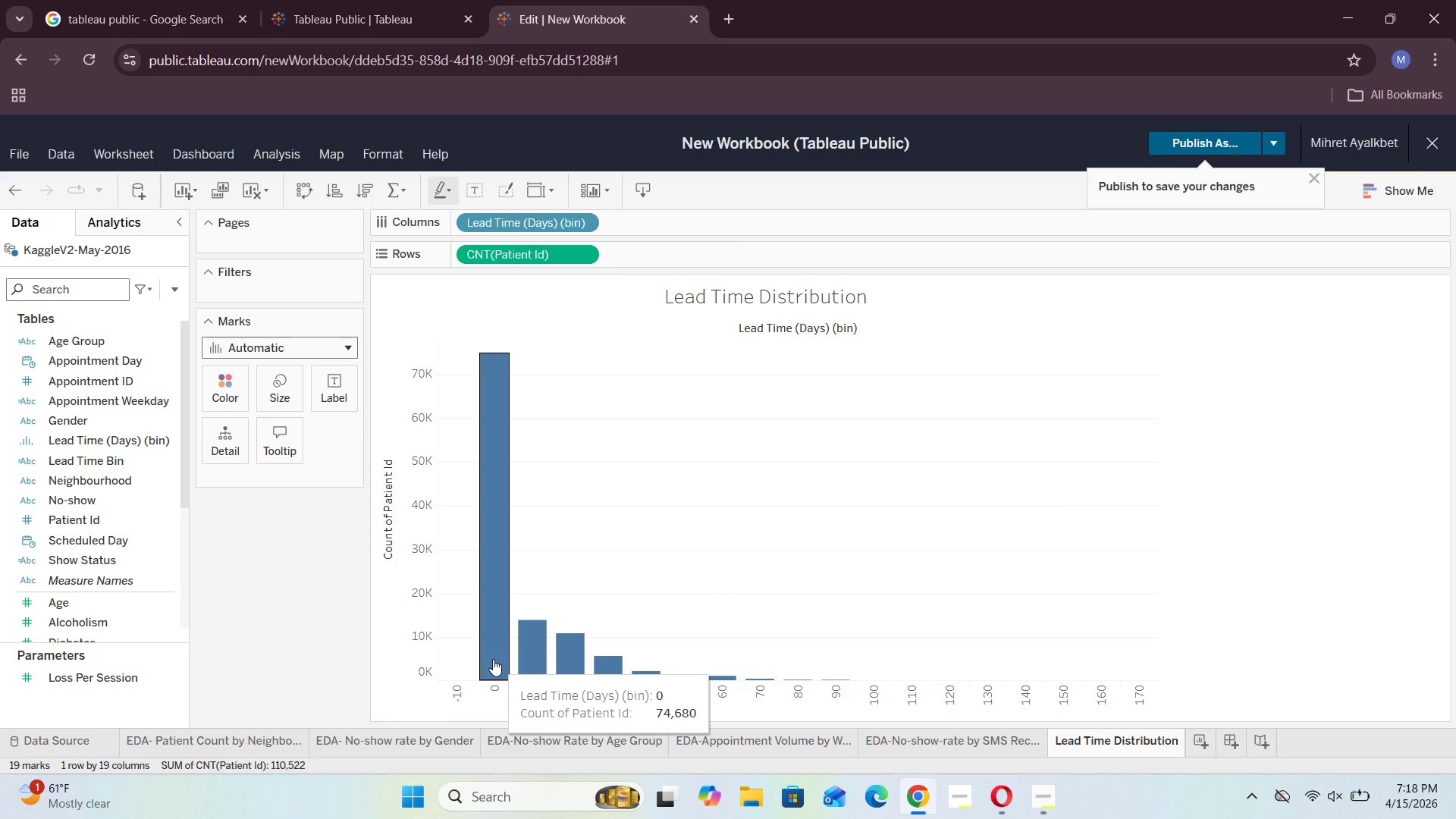 
wait(9.73)
 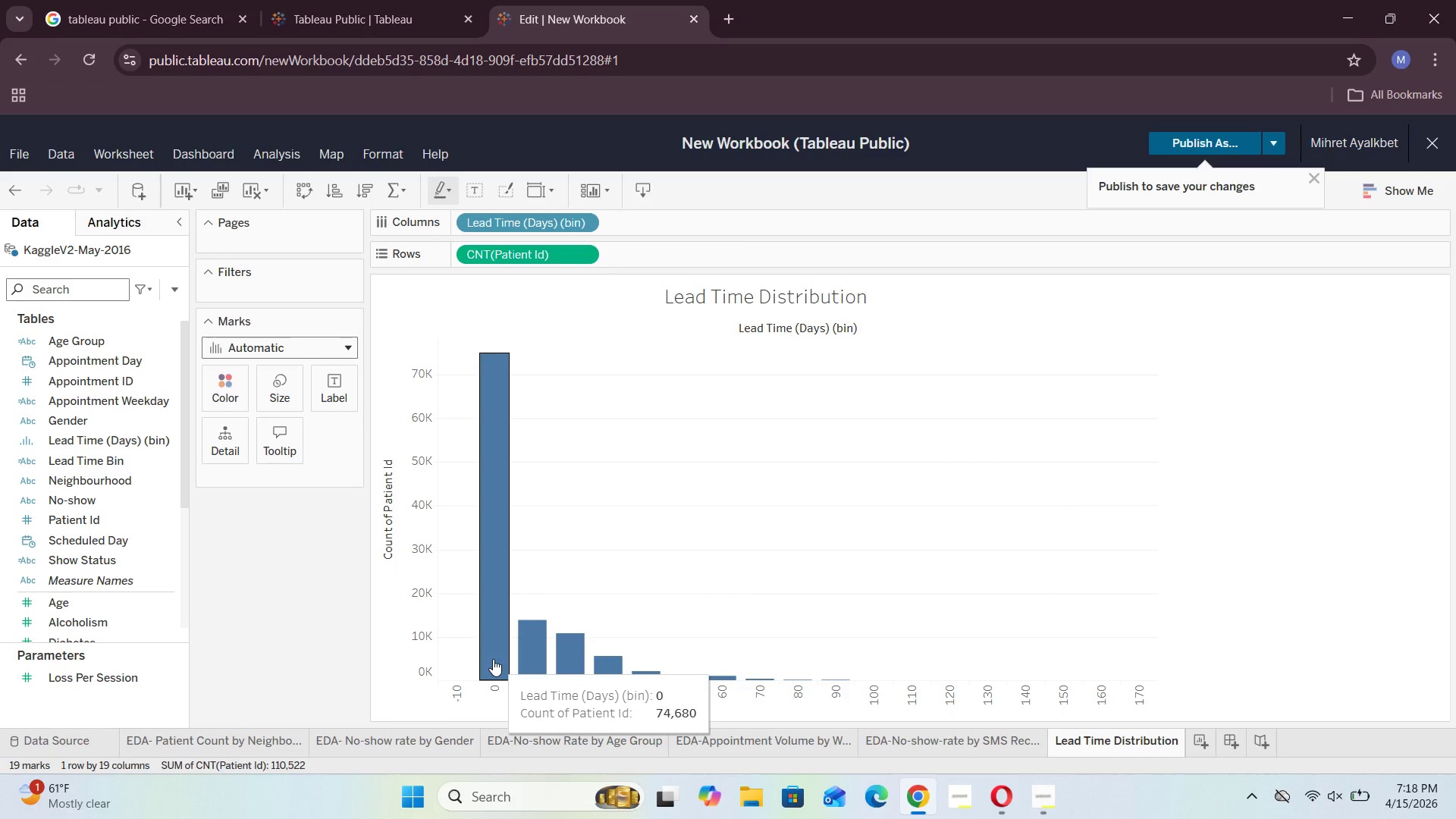 
mouse_move([538, 654])
 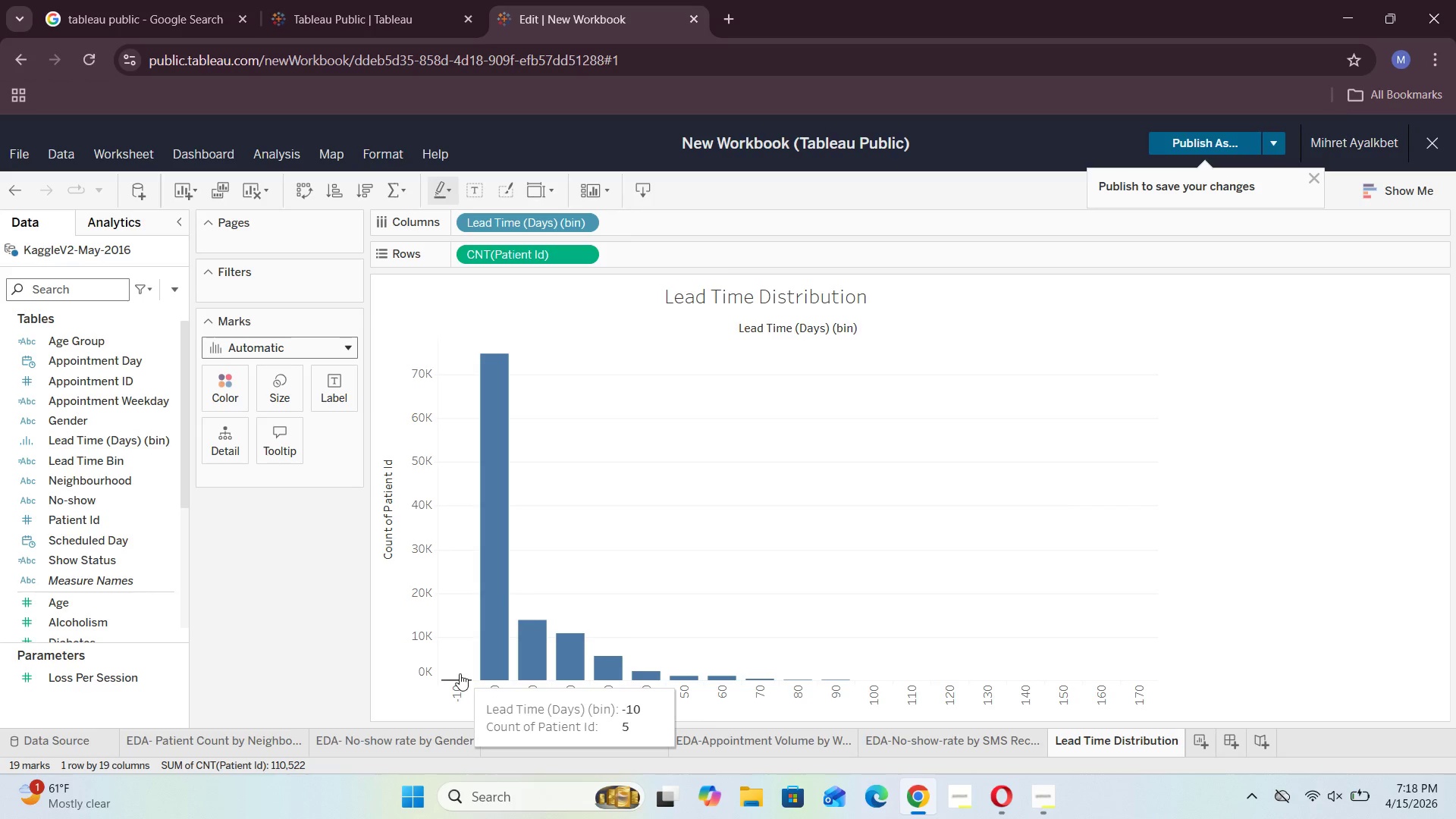 
left_click([460, 676])
 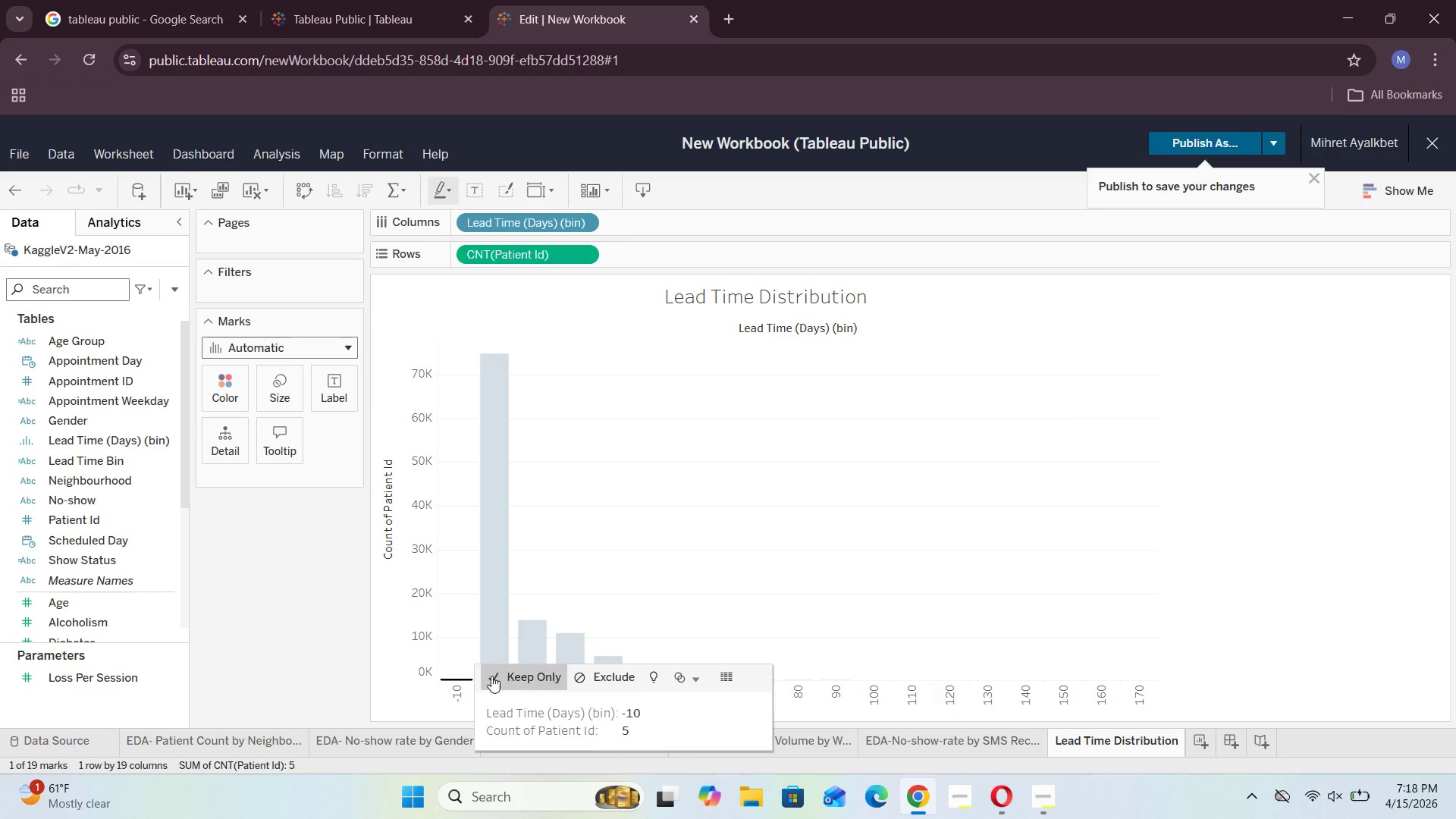 
left_click([607, 682])
 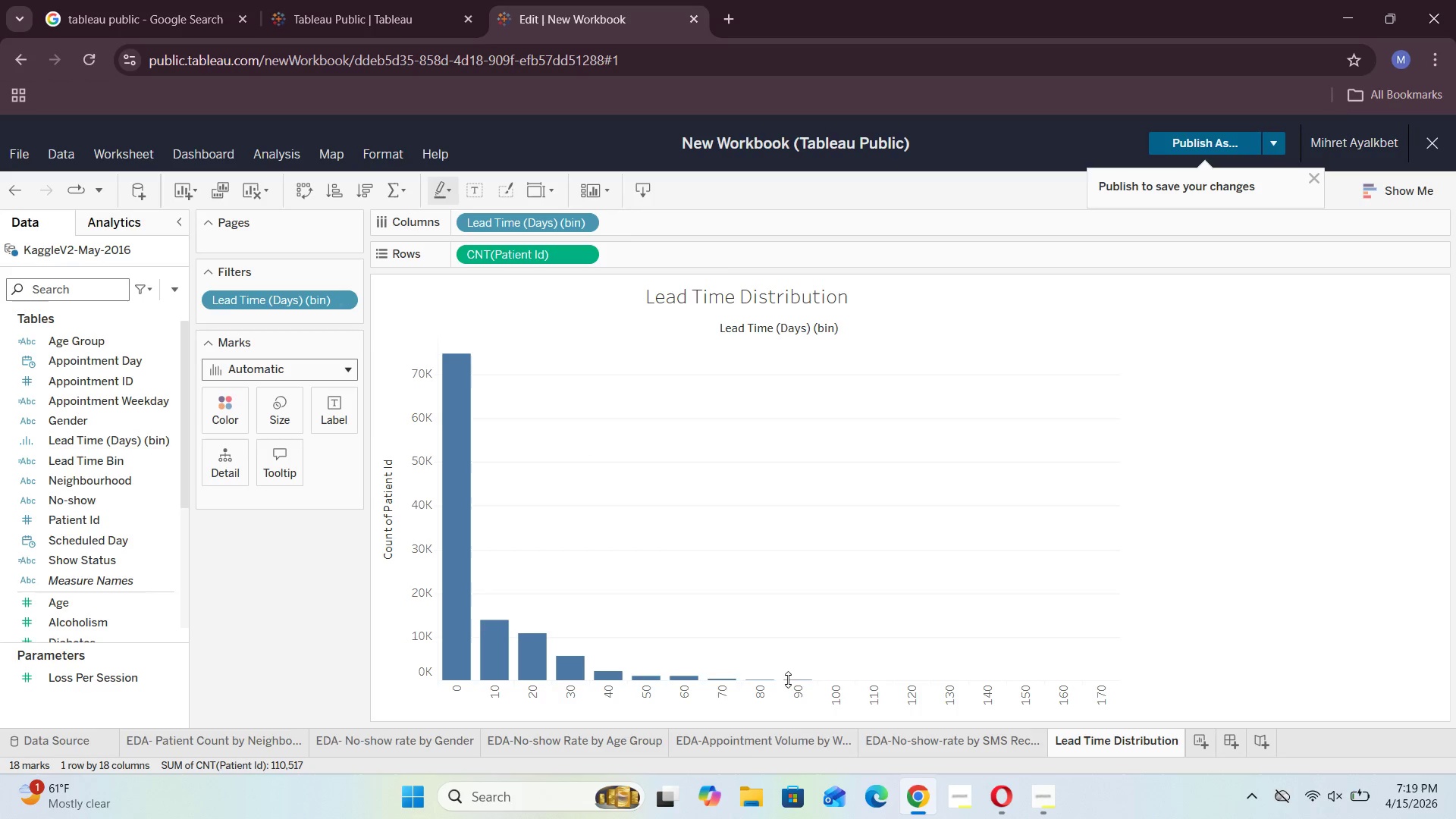 
wait(17.92)
 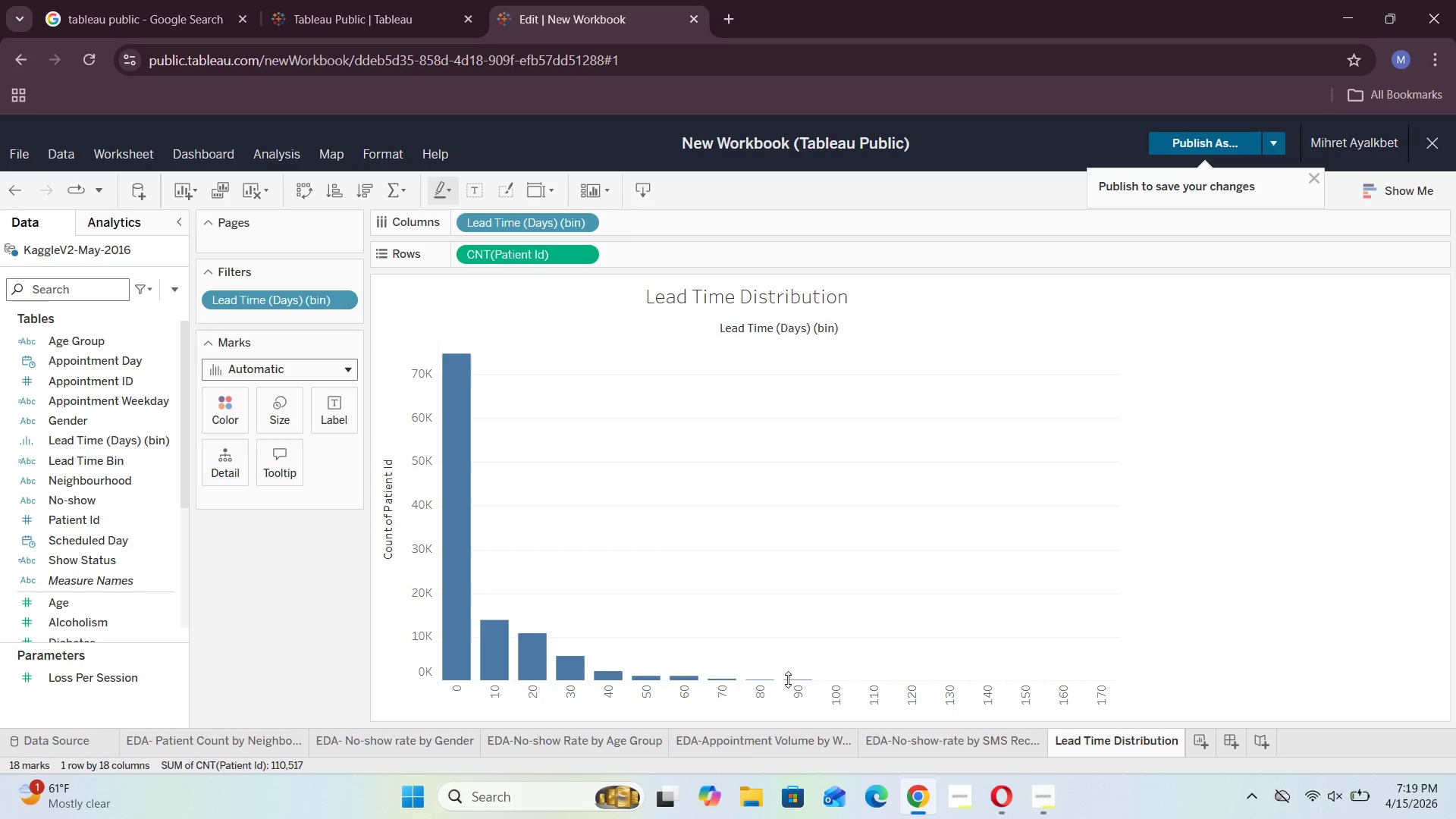 
double_click([725, 302])
 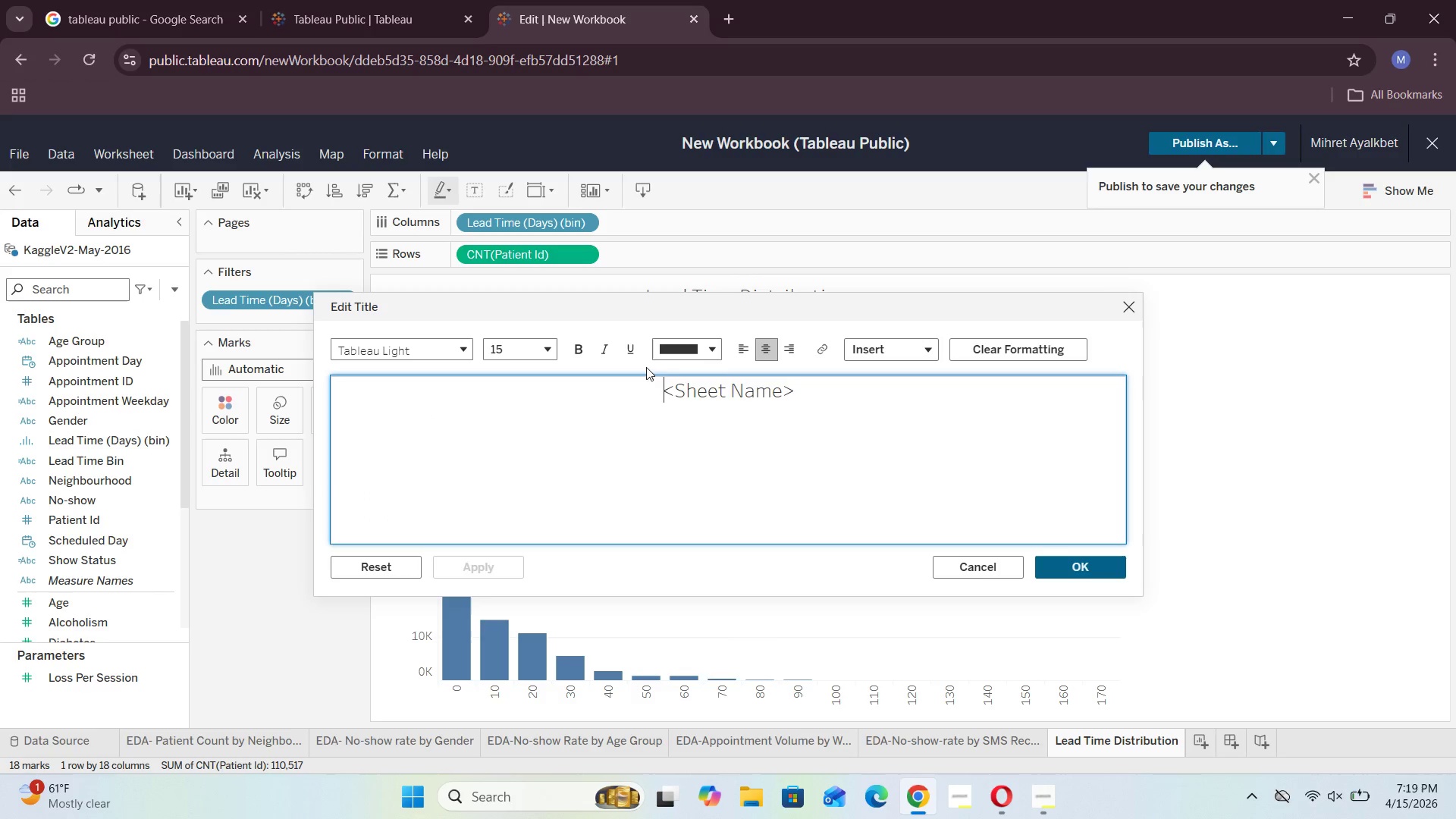 
left_click_drag(start_coordinate=[812, 391], to_coordinate=[645, 393])
 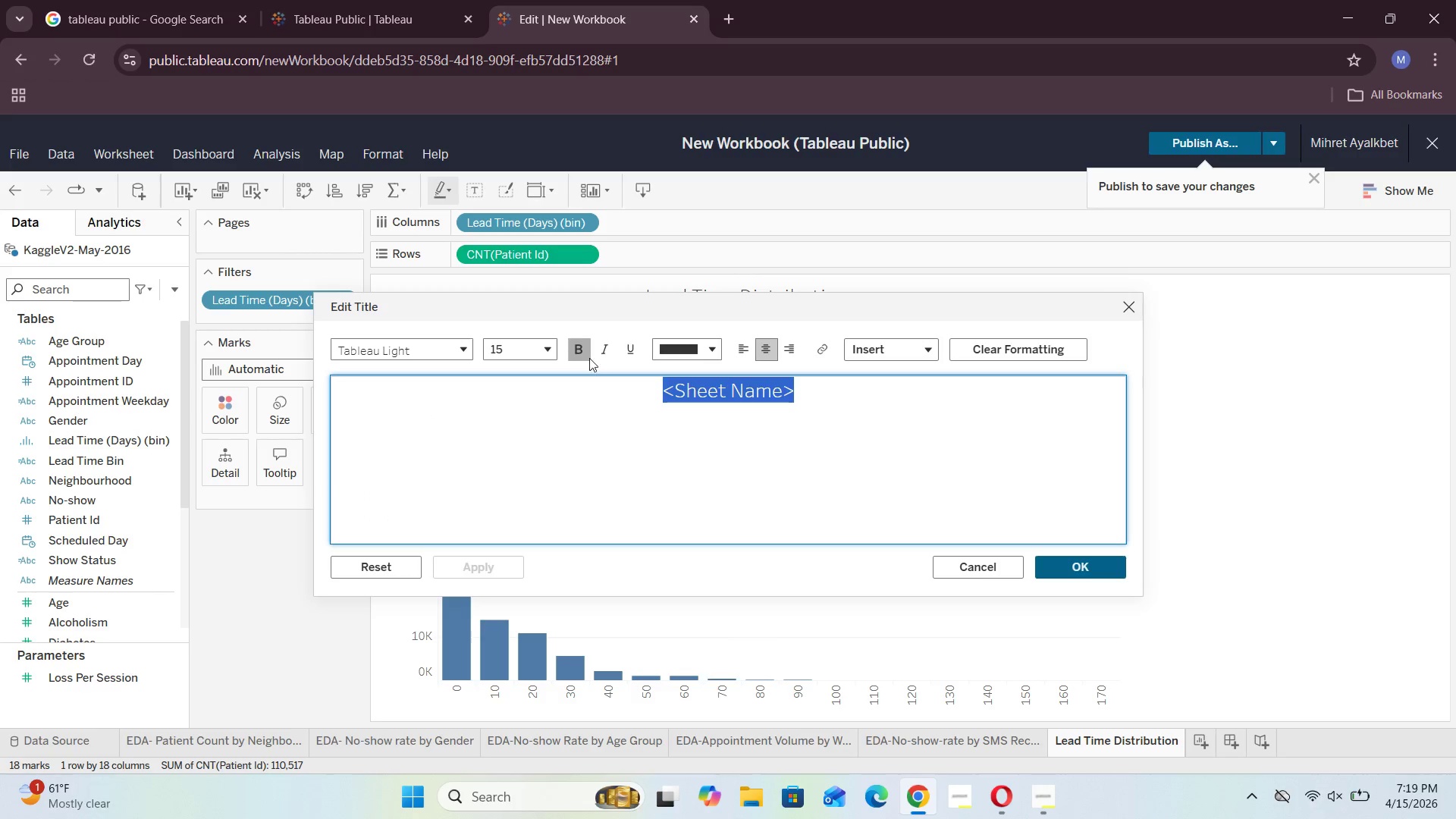 
left_click([579, 347])
 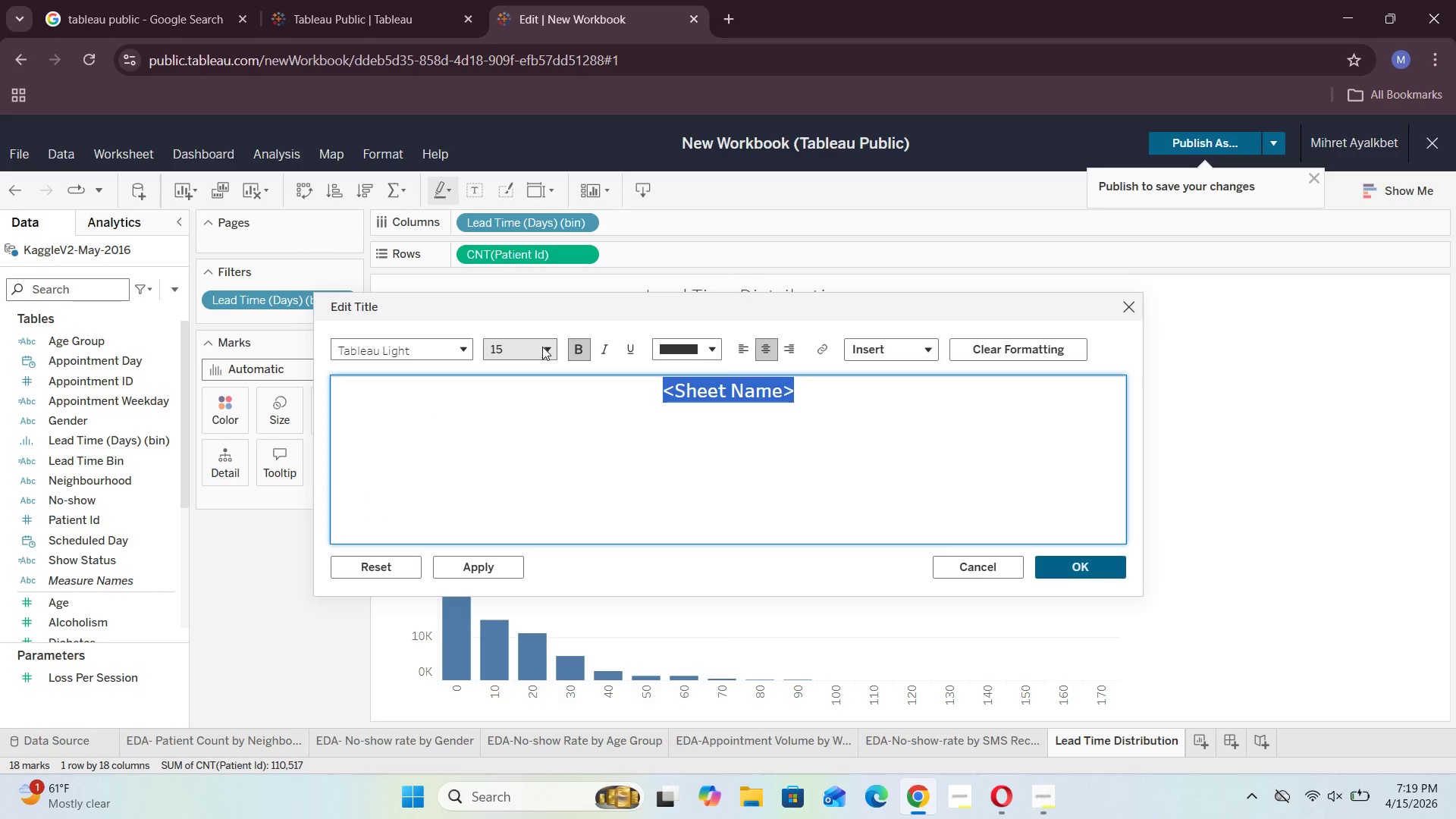 
left_click([543, 346])
 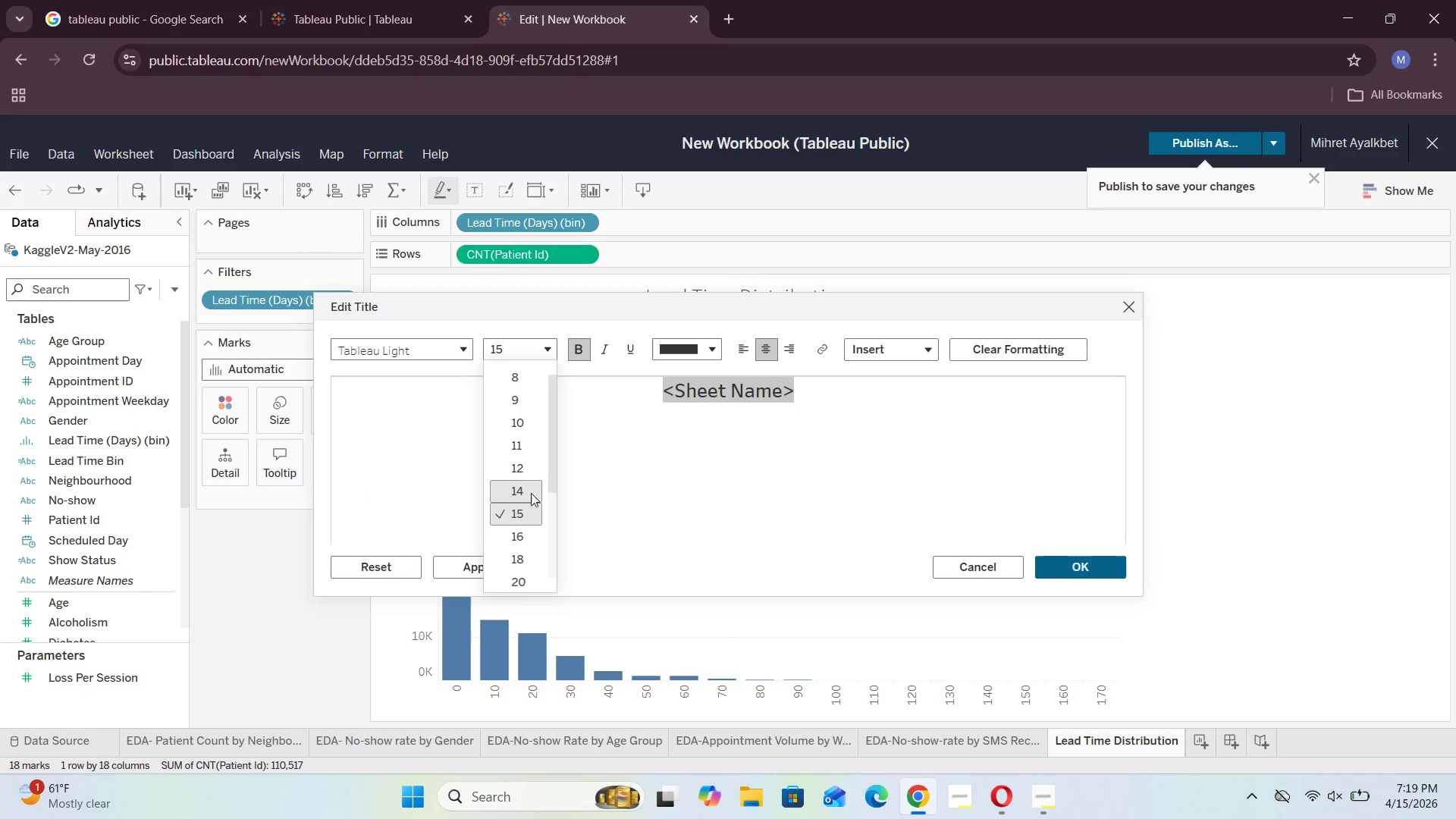 
left_click([529, 493])
 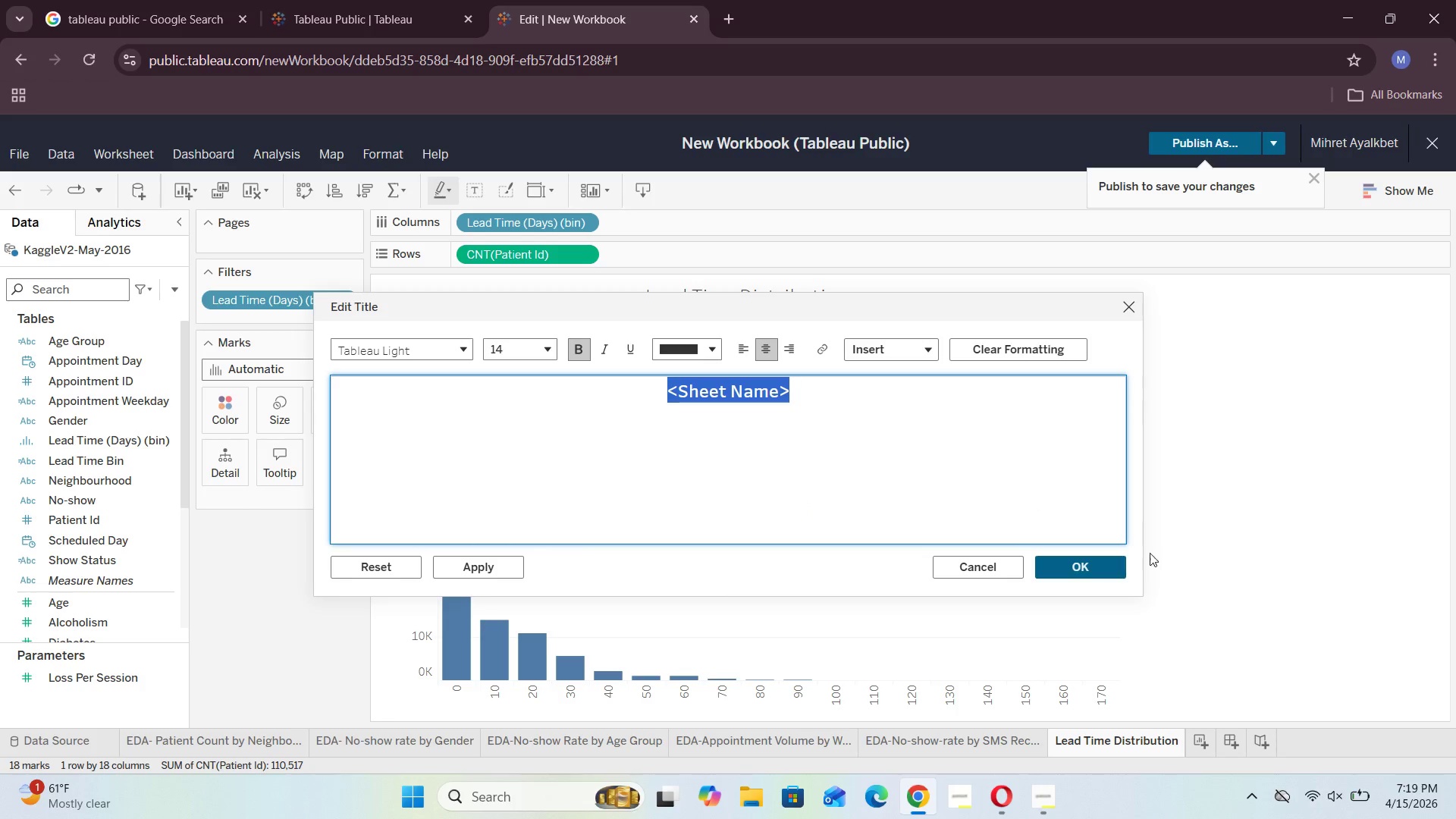 
left_click([1100, 562])
 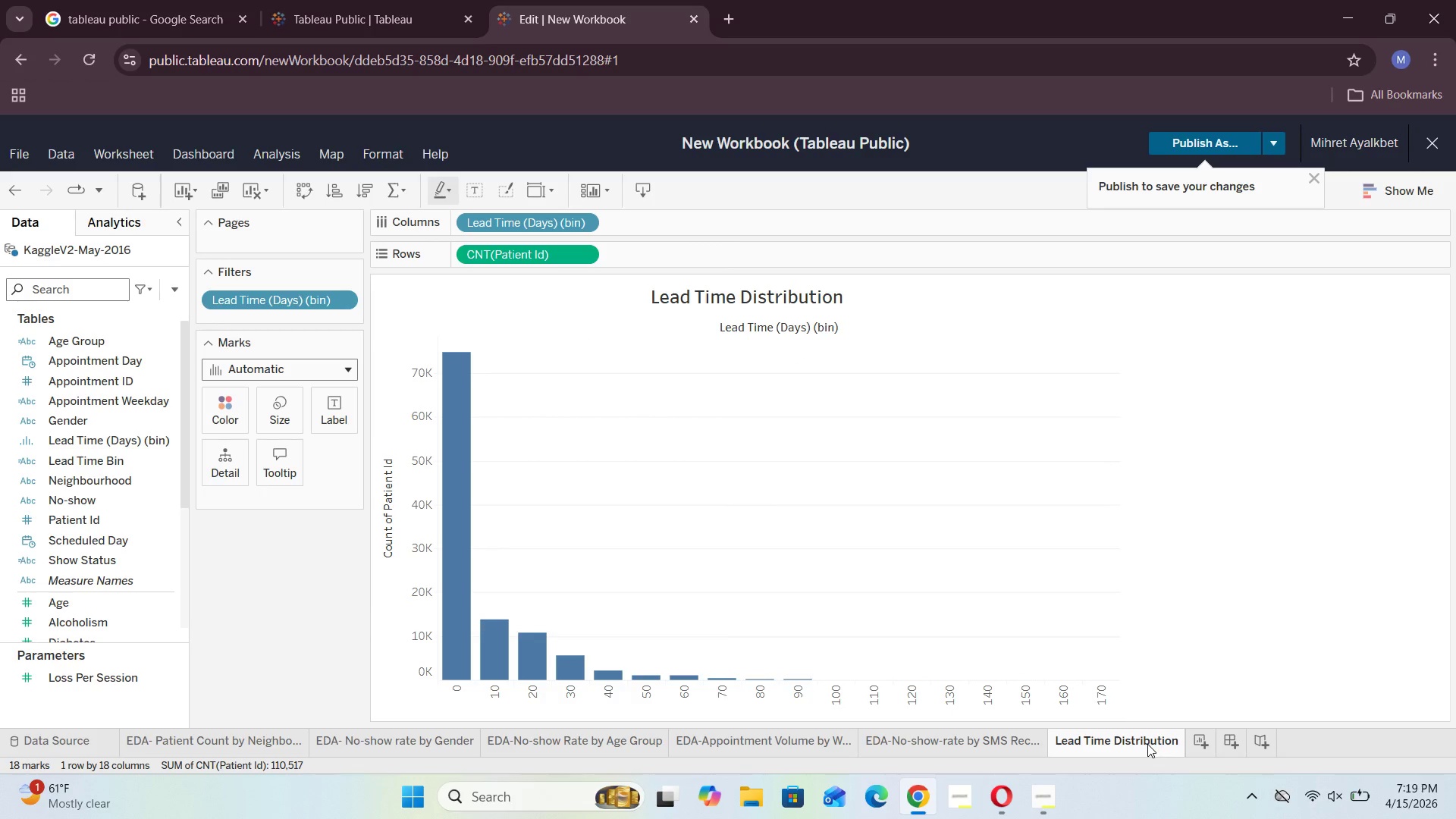 
double_click([1128, 748])
 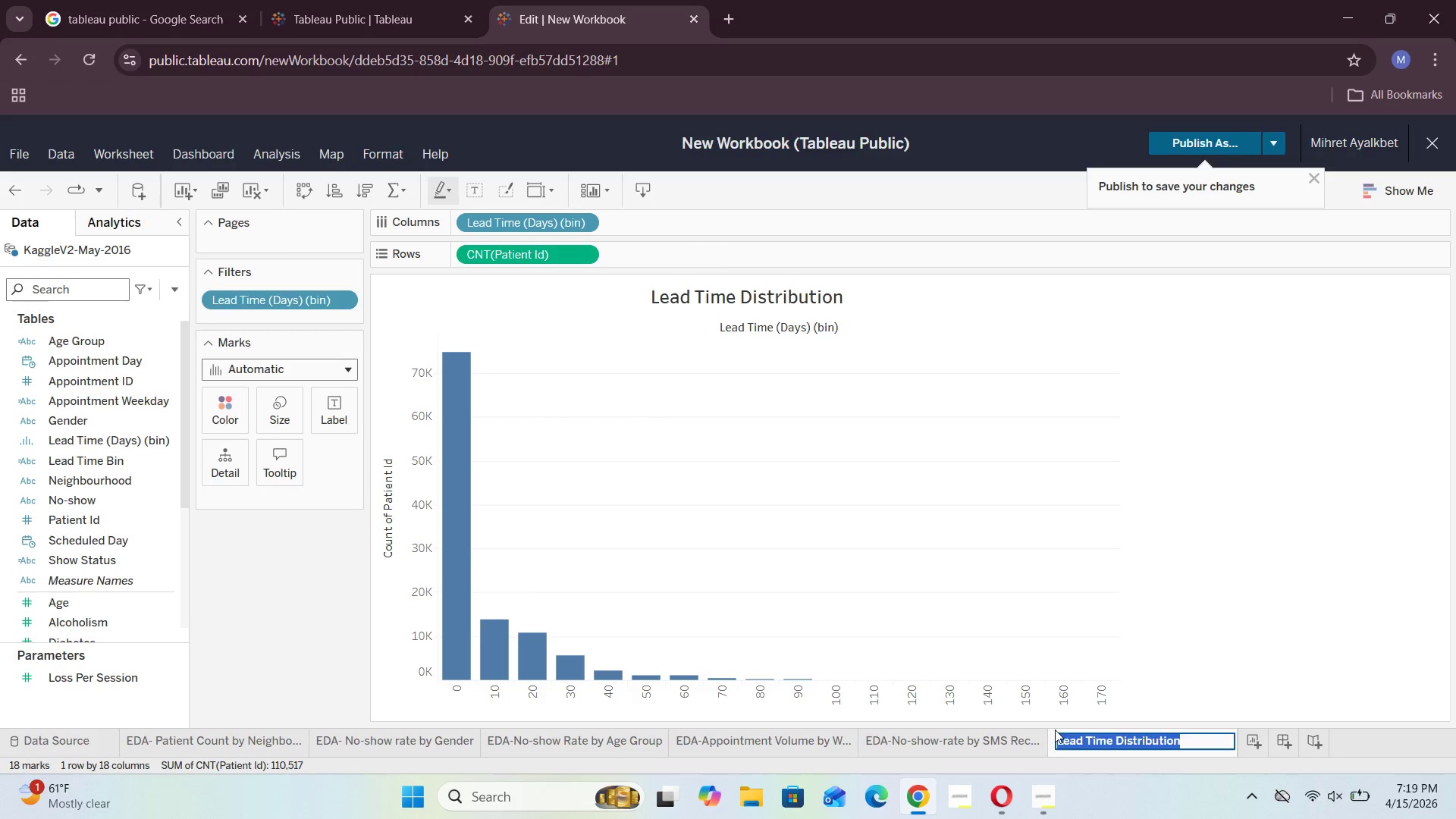 
left_click([1061, 738])
 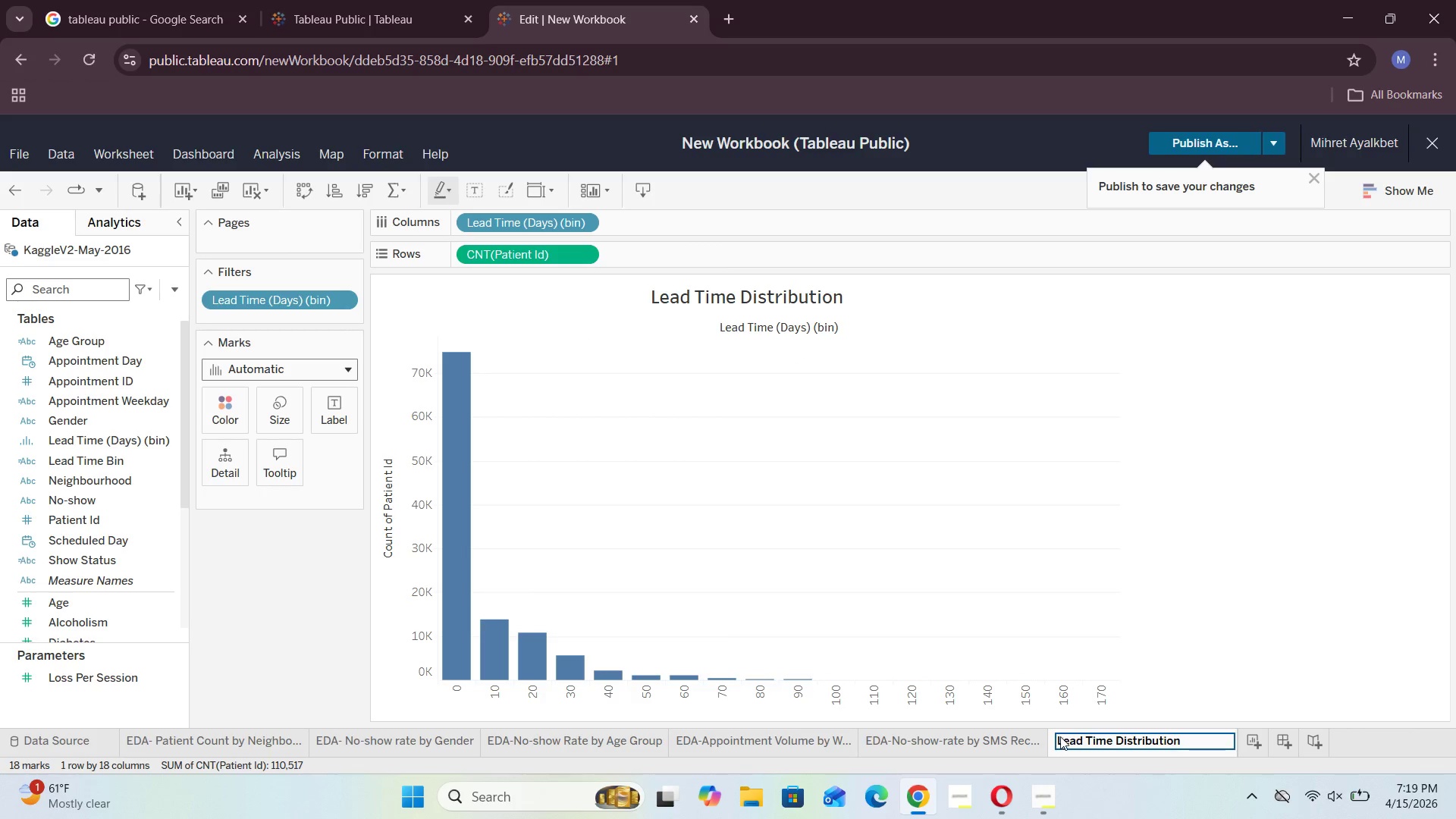 
left_click([1060, 736])
 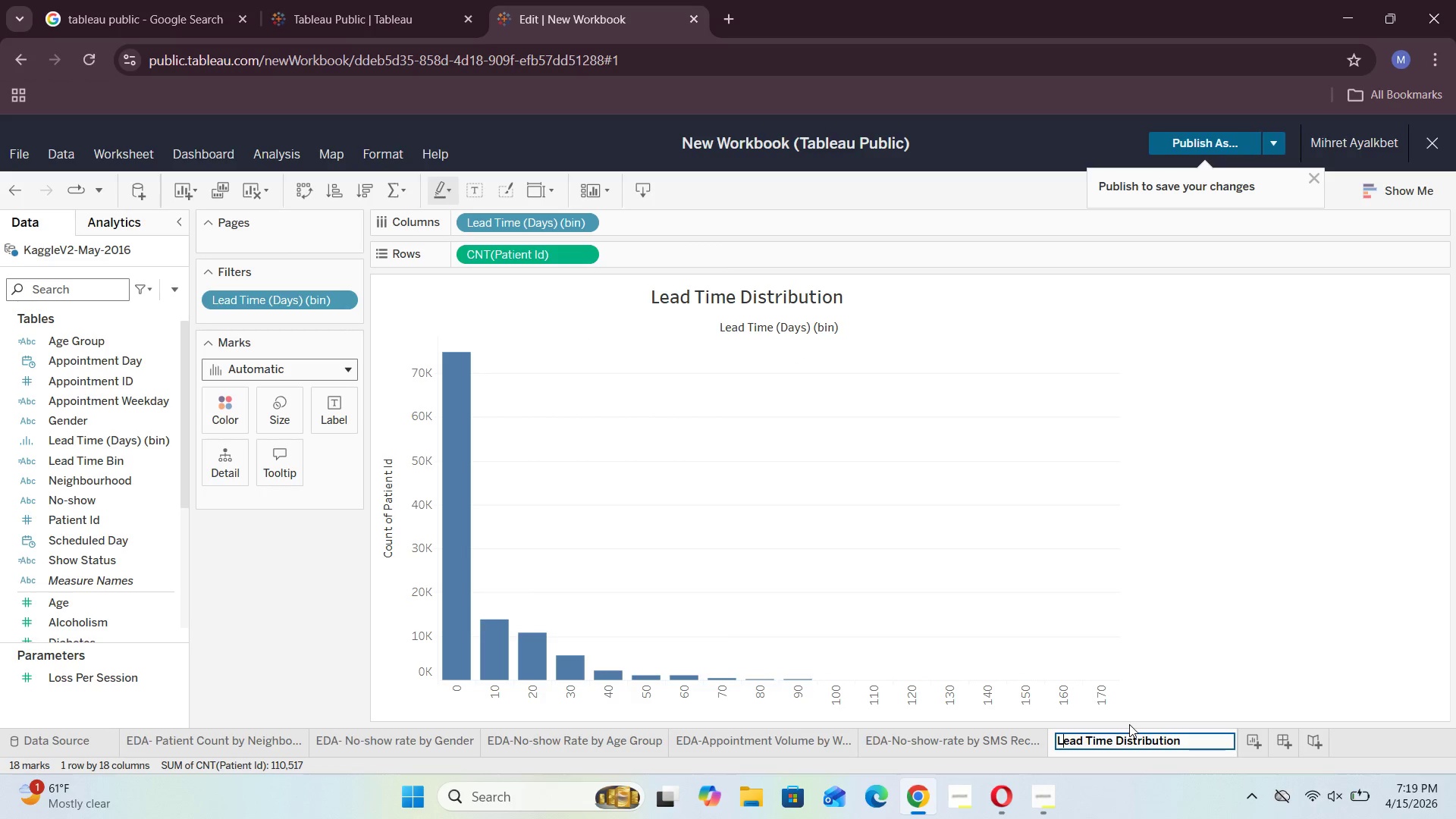 
key(ArrowLeft)
 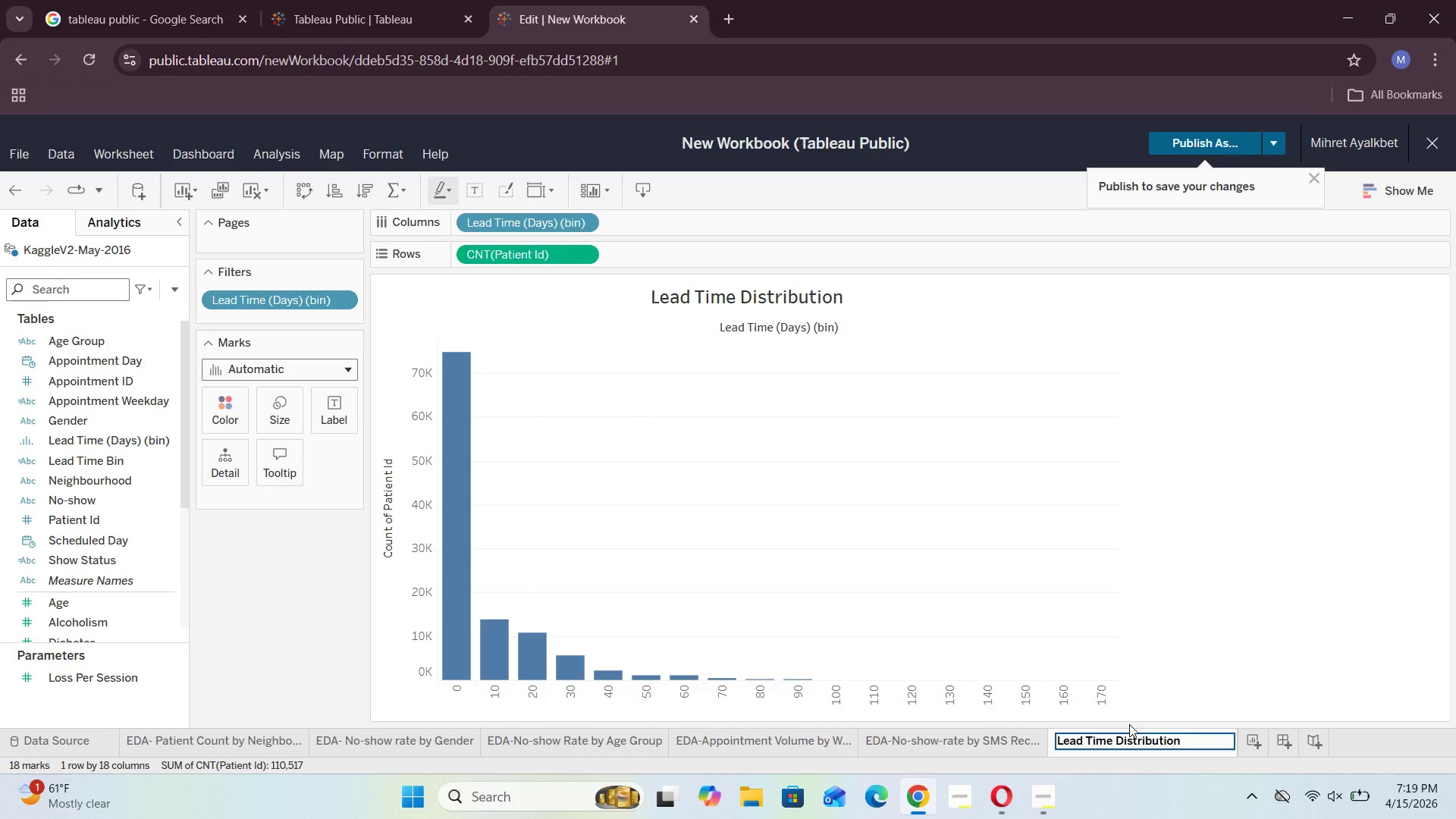 
type(EDA-)
 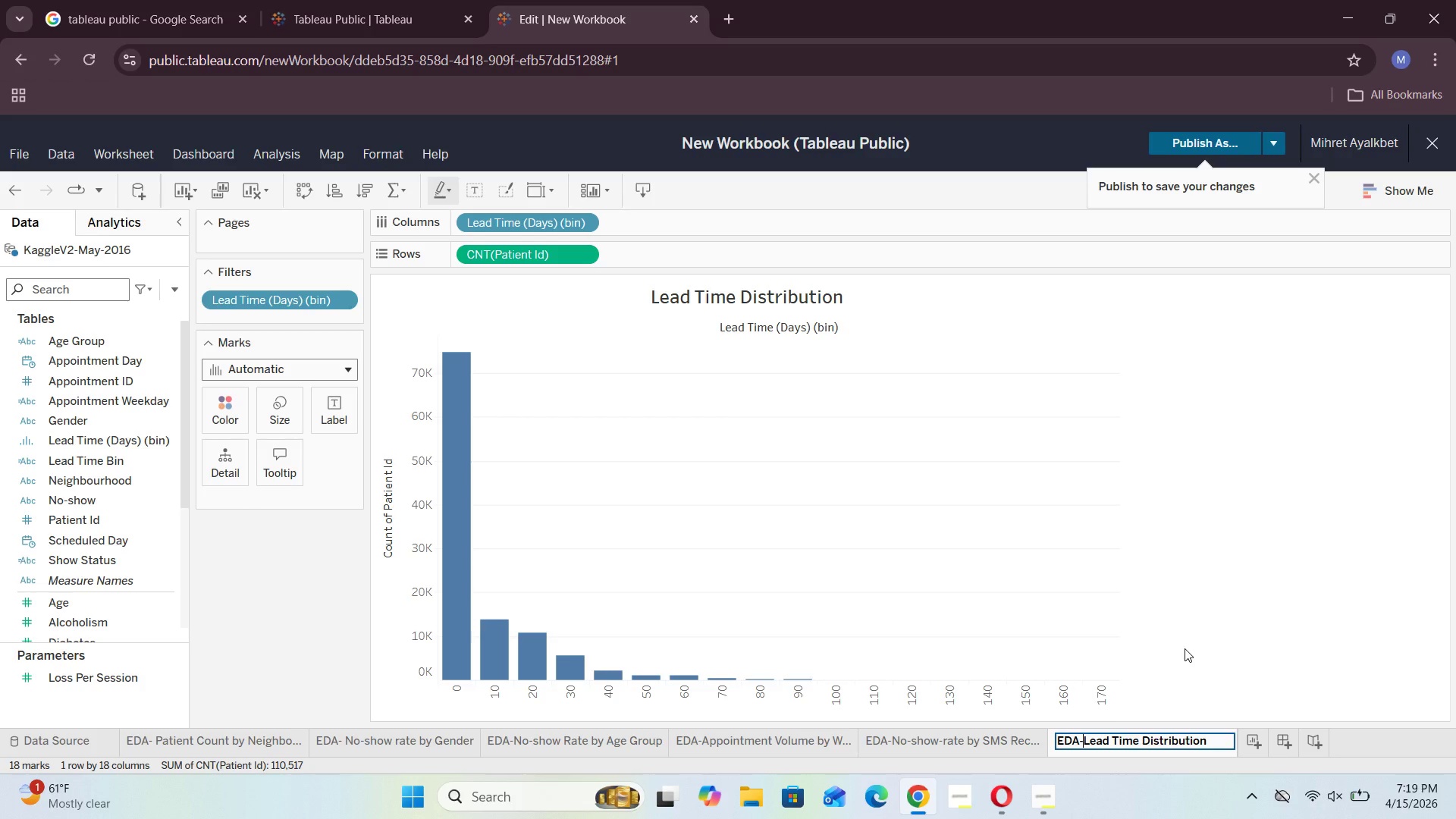 
left_click([1194, 640])
 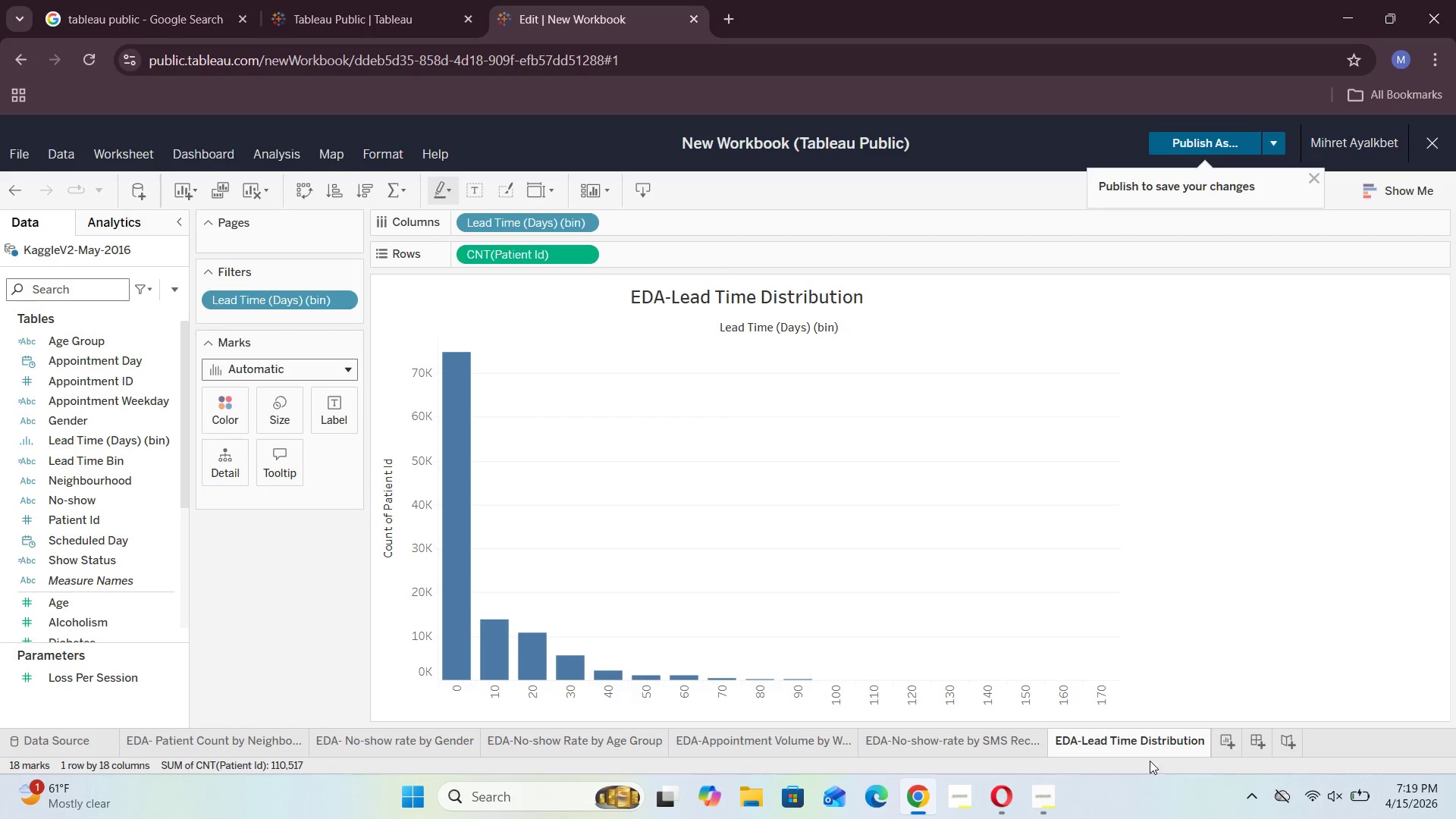 
left_click([1225, 748])
 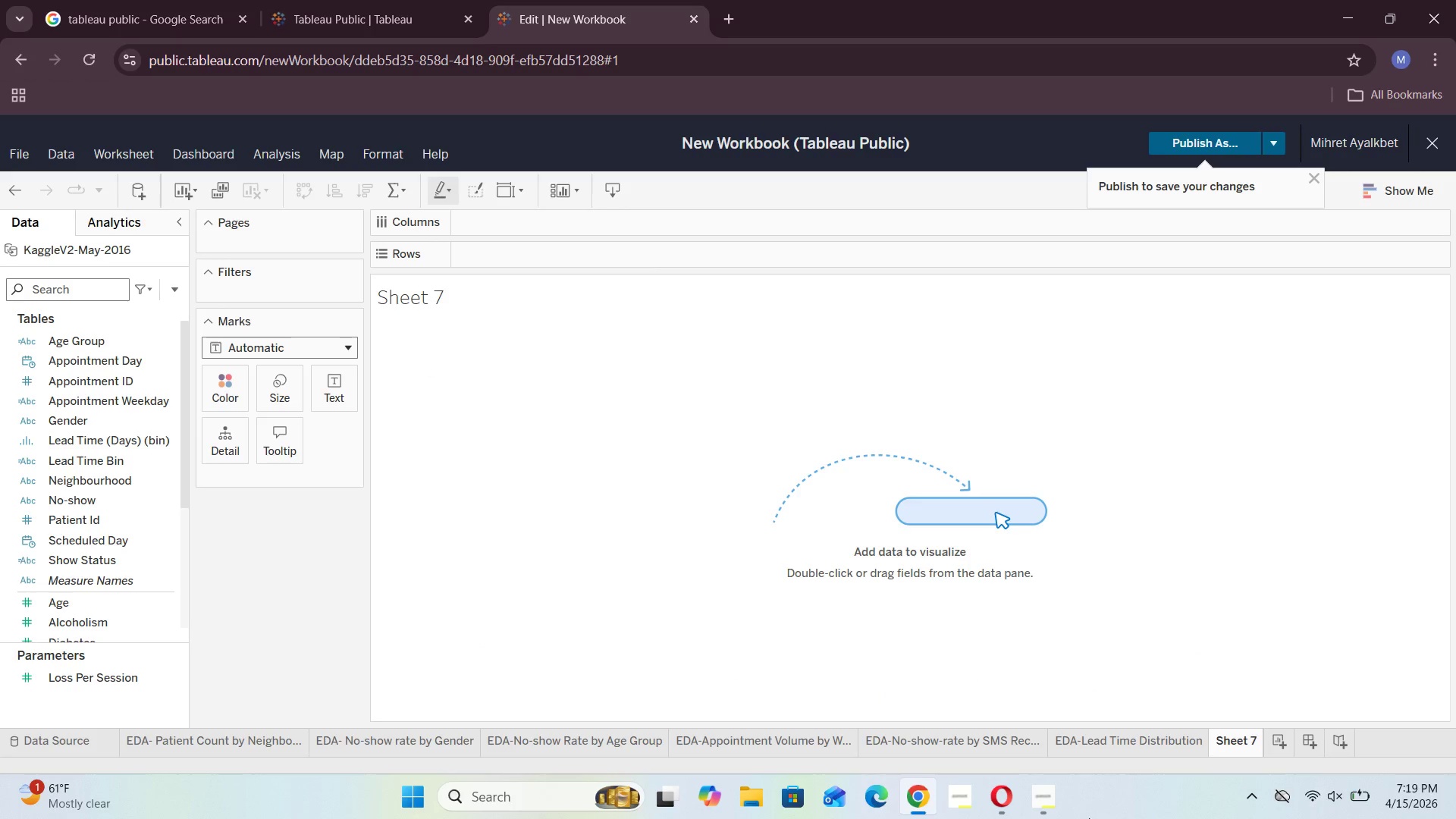 
left_click([1041, 813])